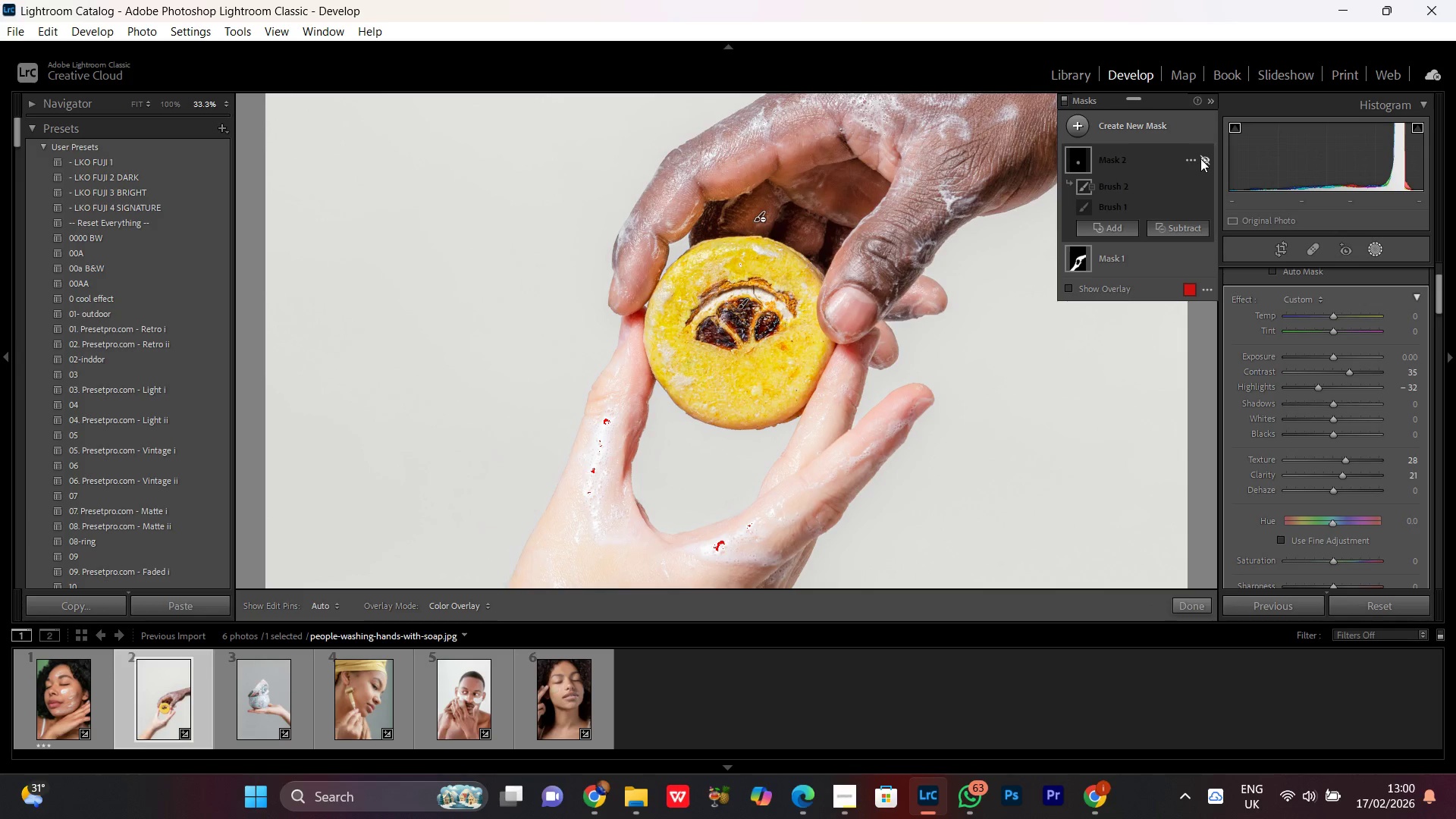 
left_click([1200, 158])
 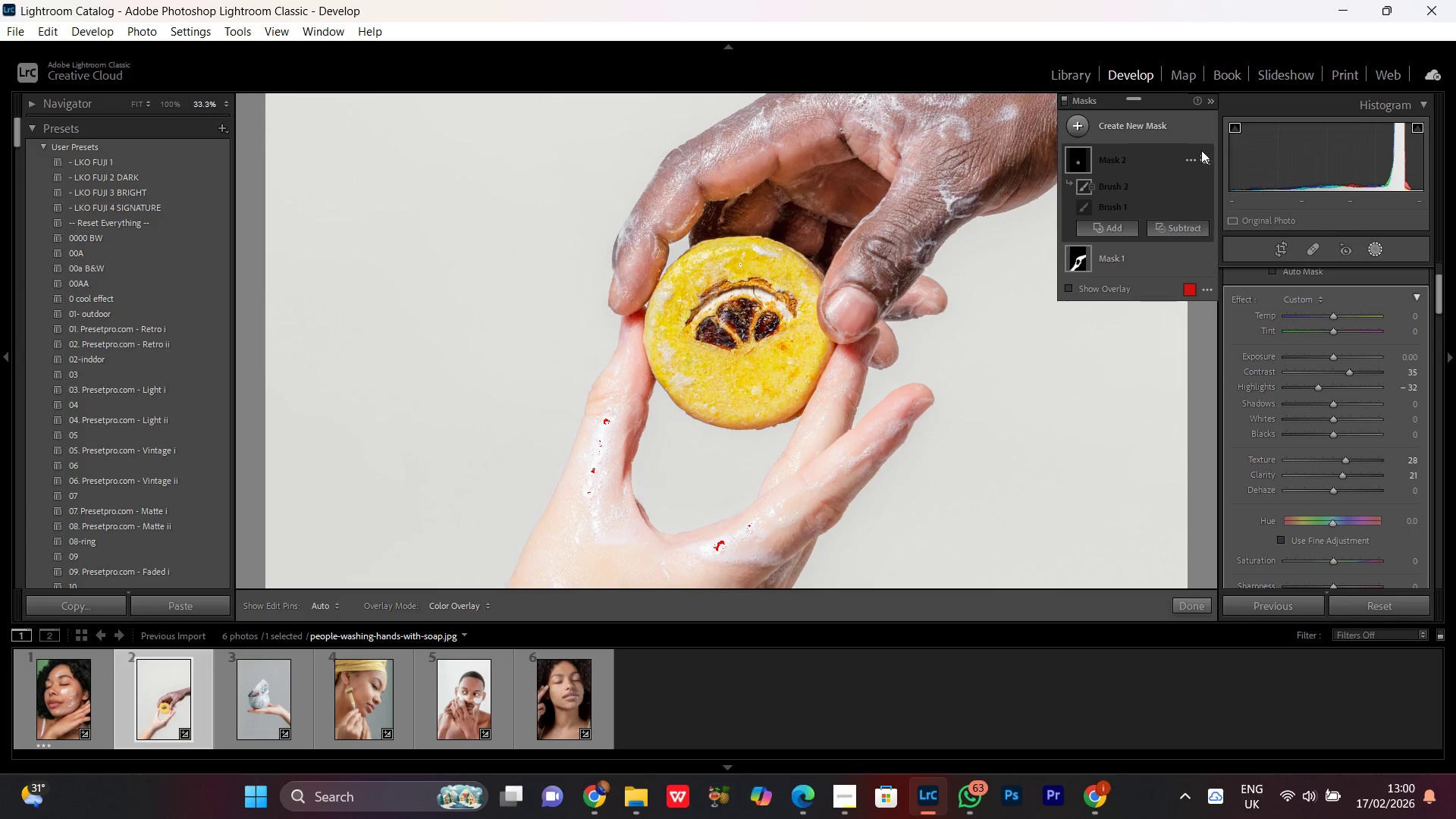 
left_click([1200, 158])
 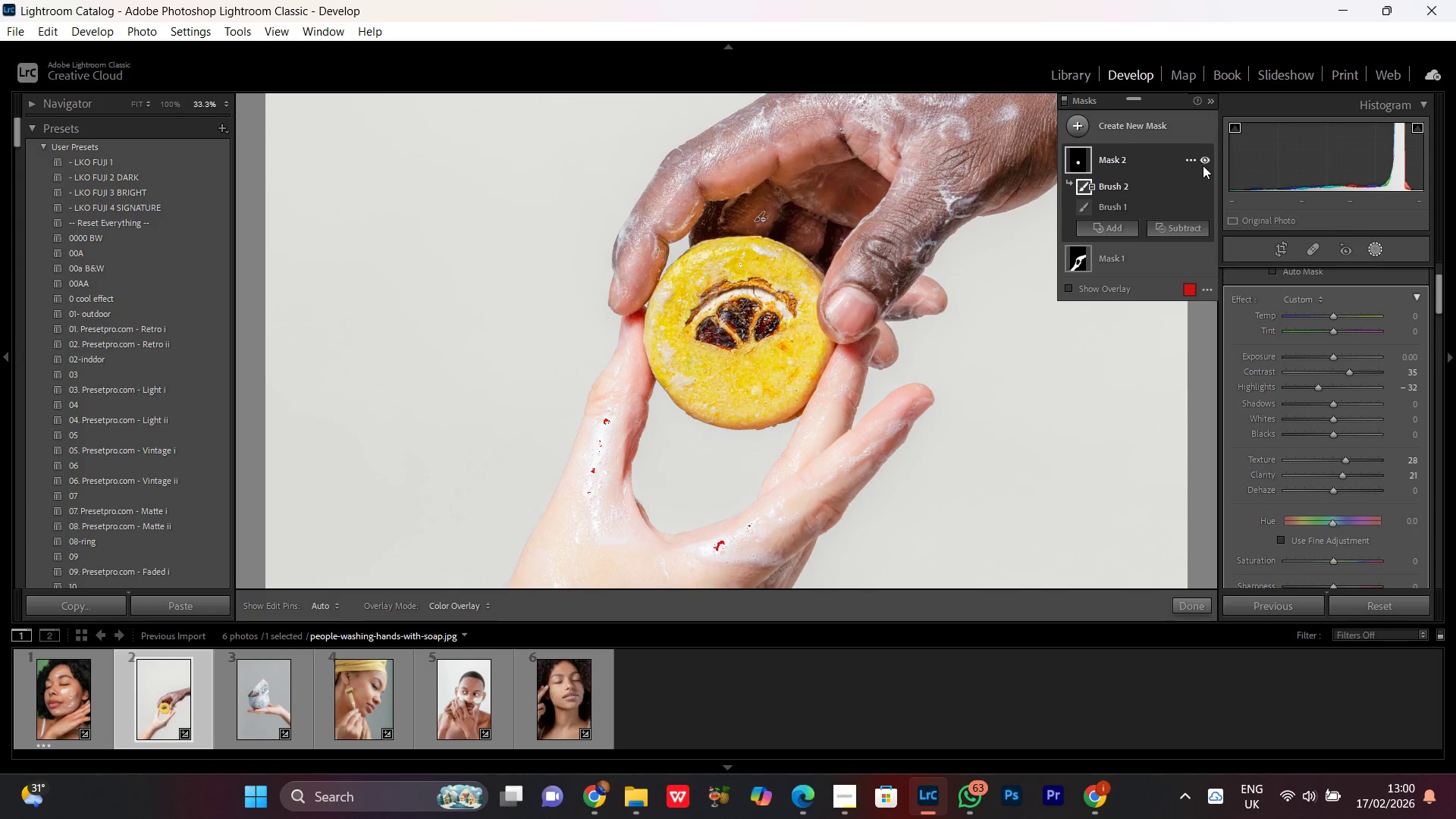 
left_click([1206, 158])
 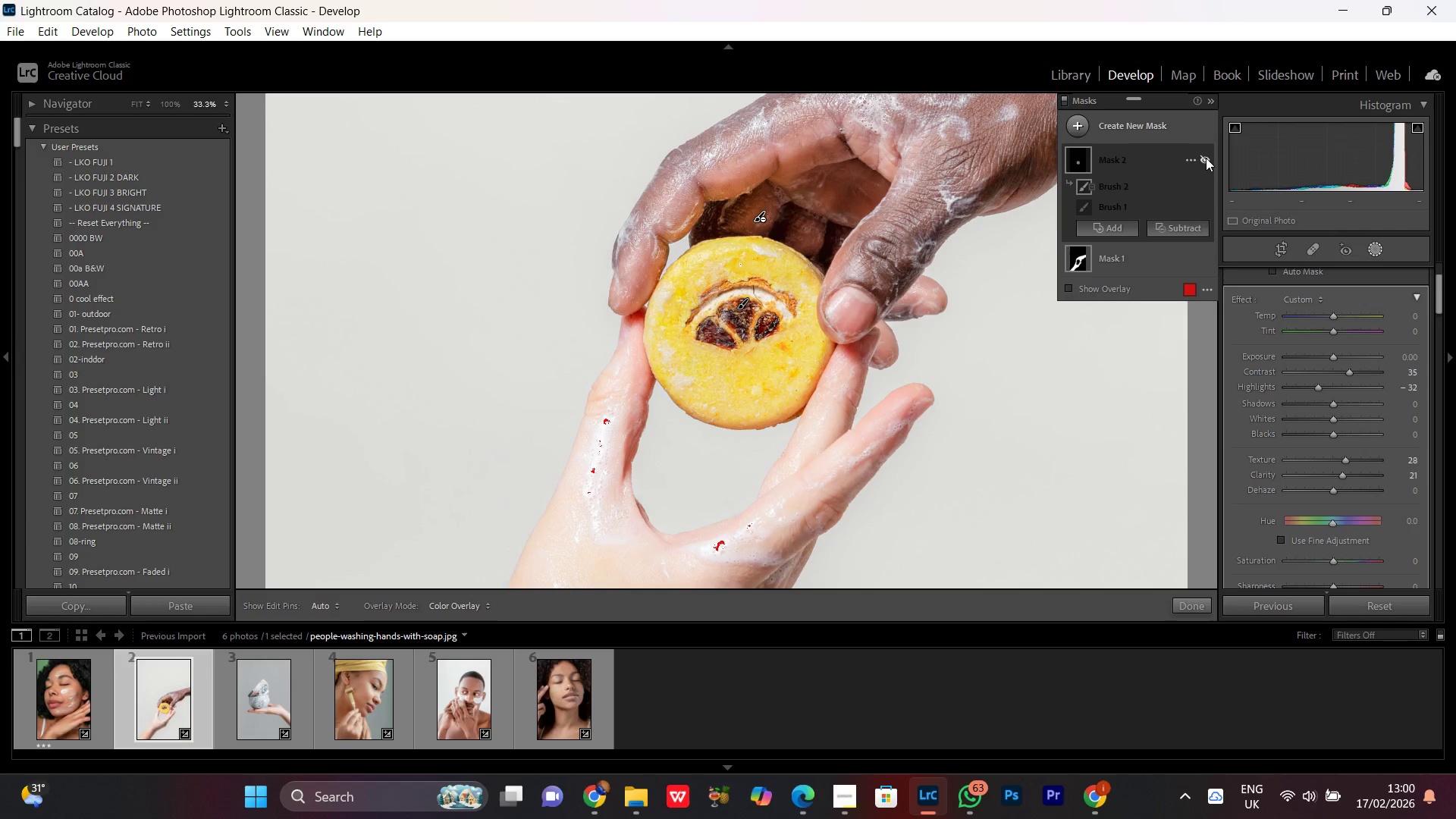 
left_click([1206, 158])
 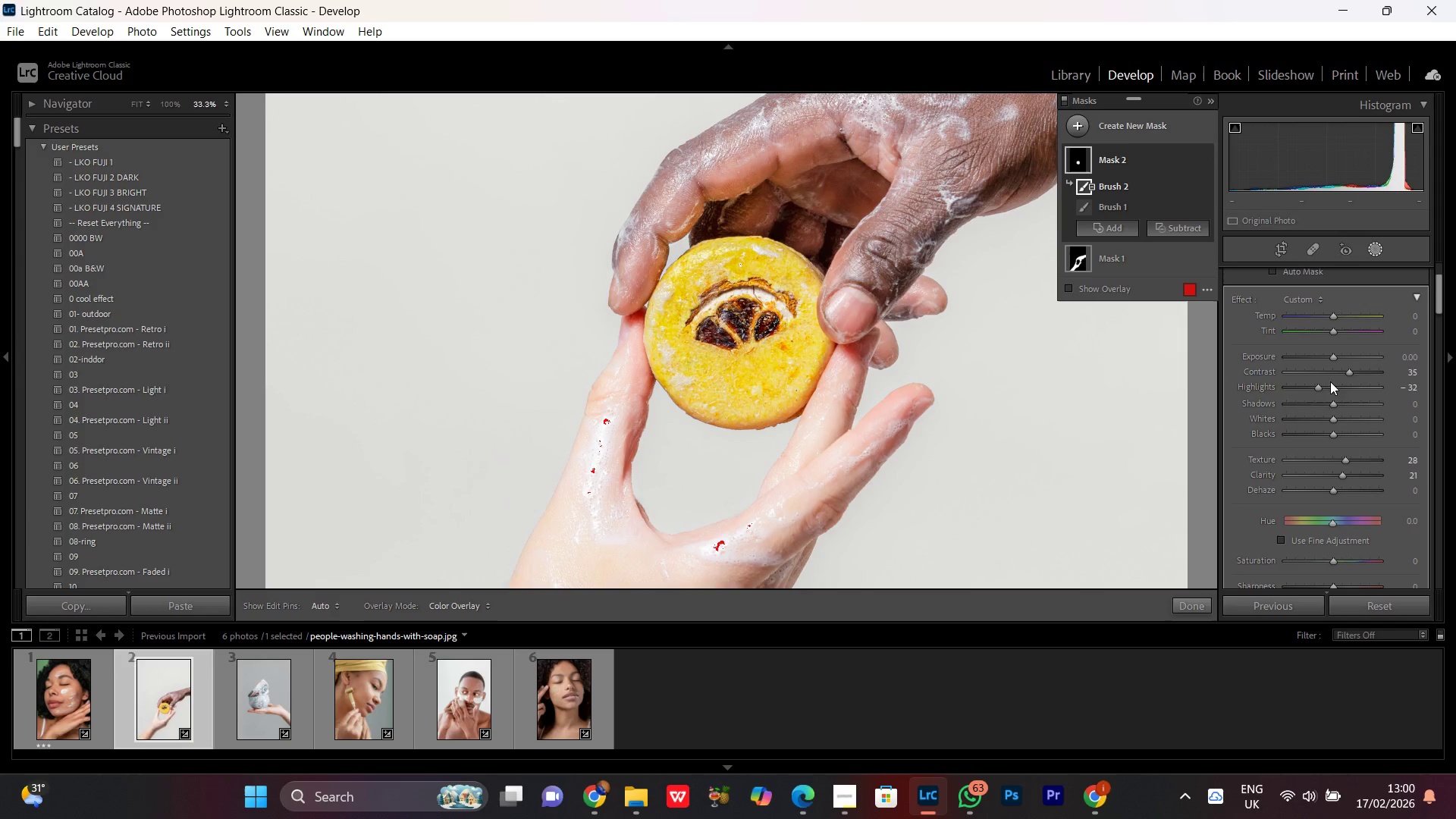 
left_click([1325, 389])
 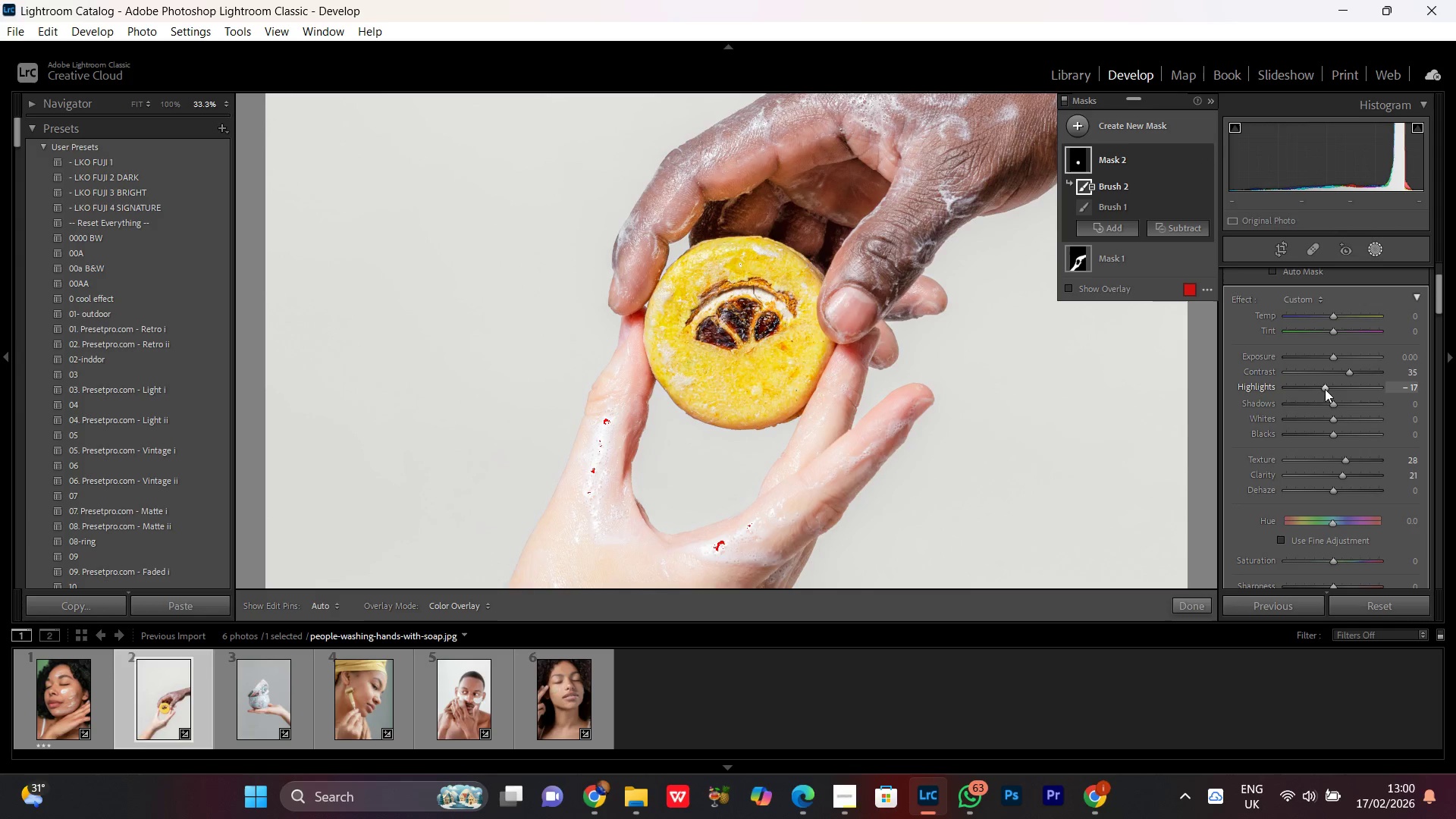 
double_click([1325, 389])
 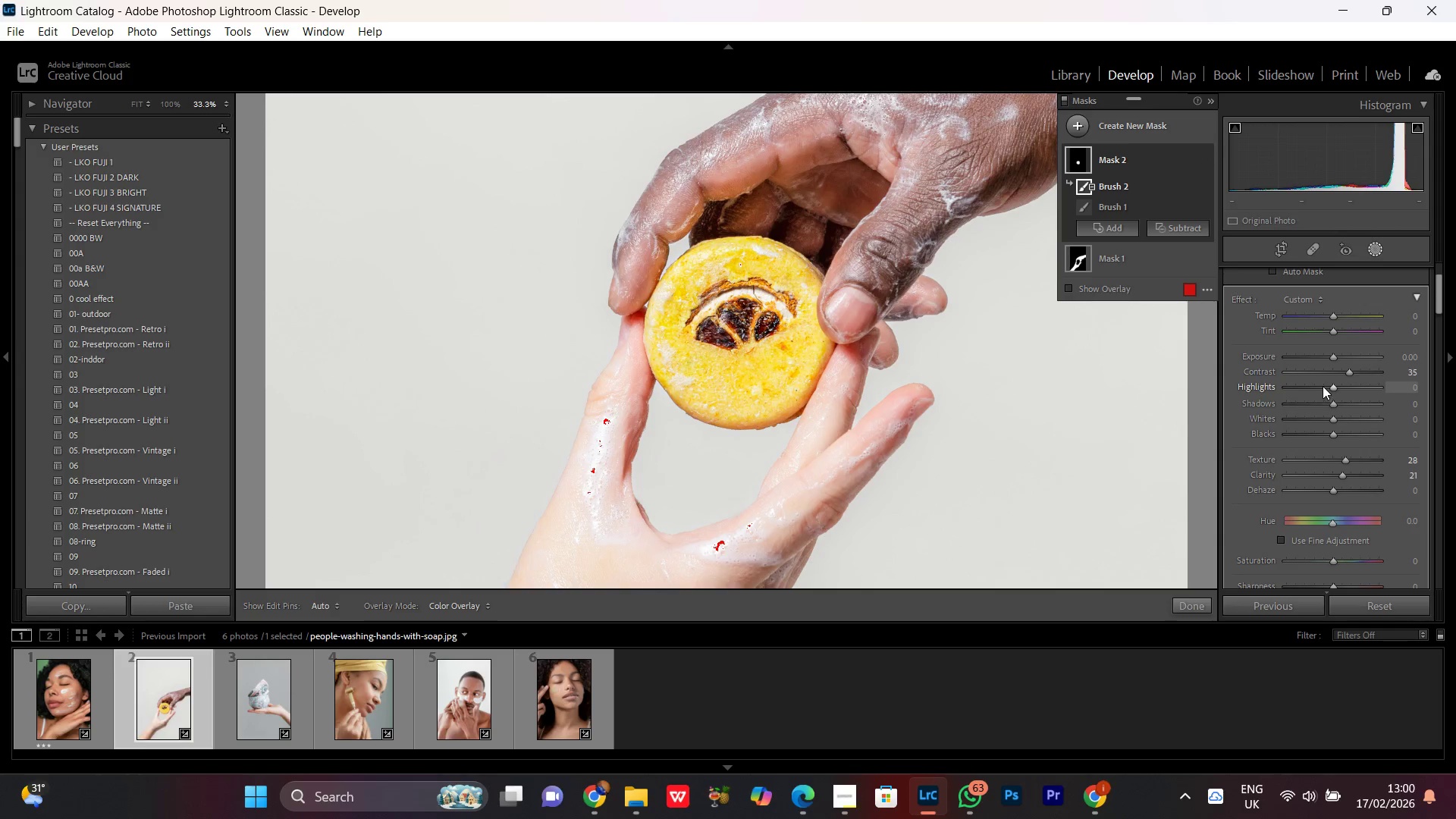 
left_click([1323, 386])
 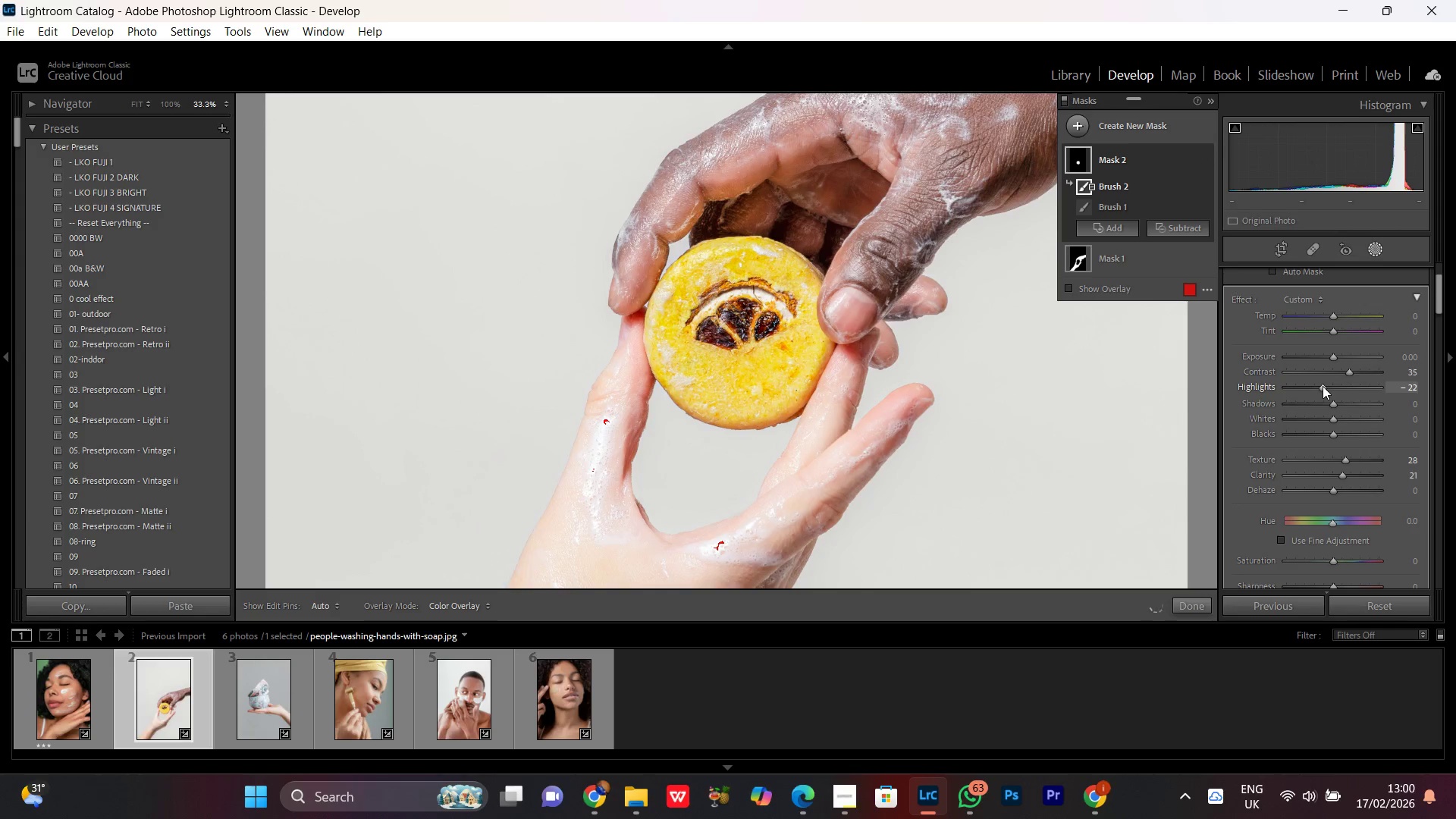 
scroll: coordinate [1326, 383], scroll_direction: up, amount: 10.0
 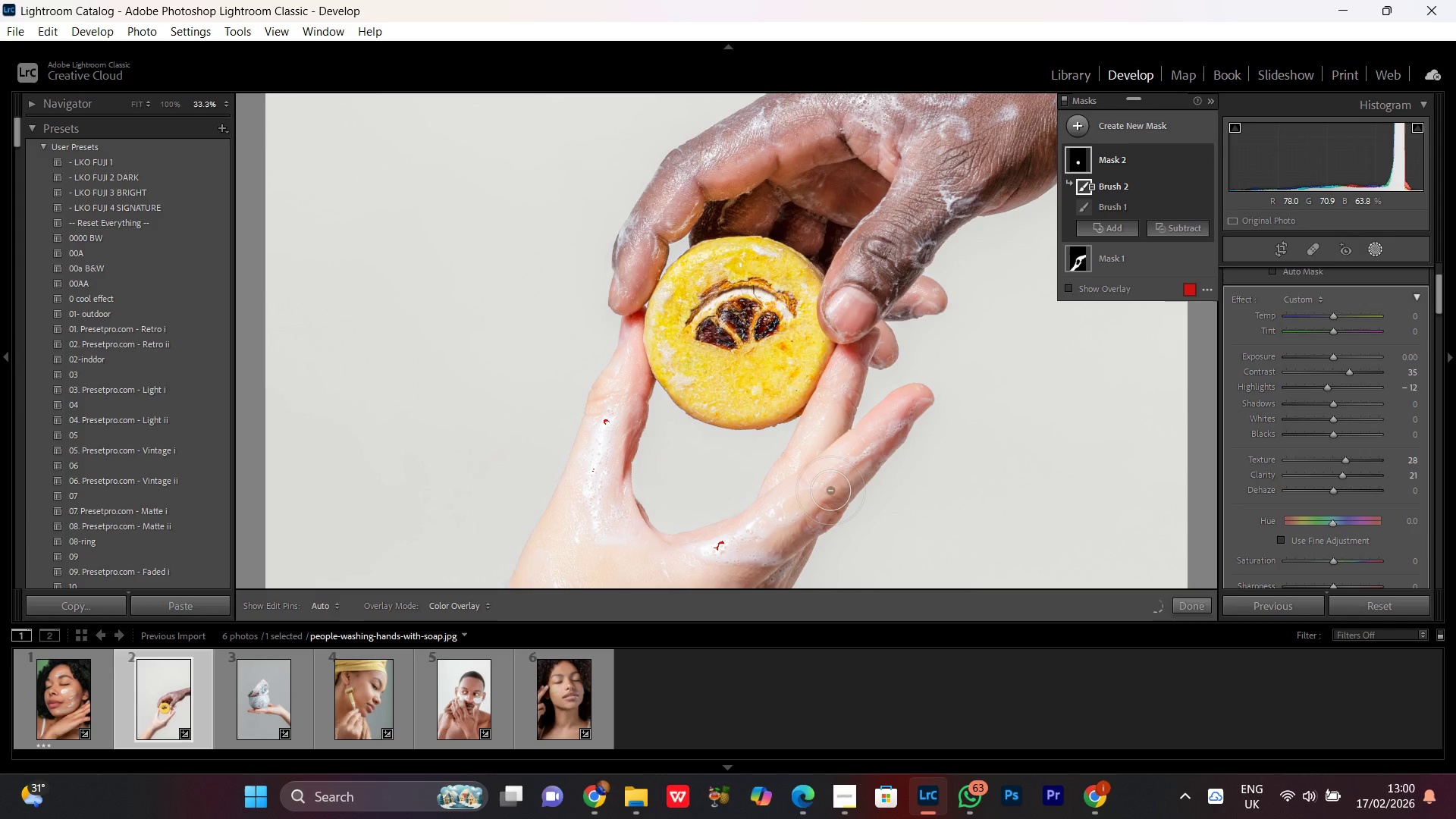 
key(Control+Minus)
 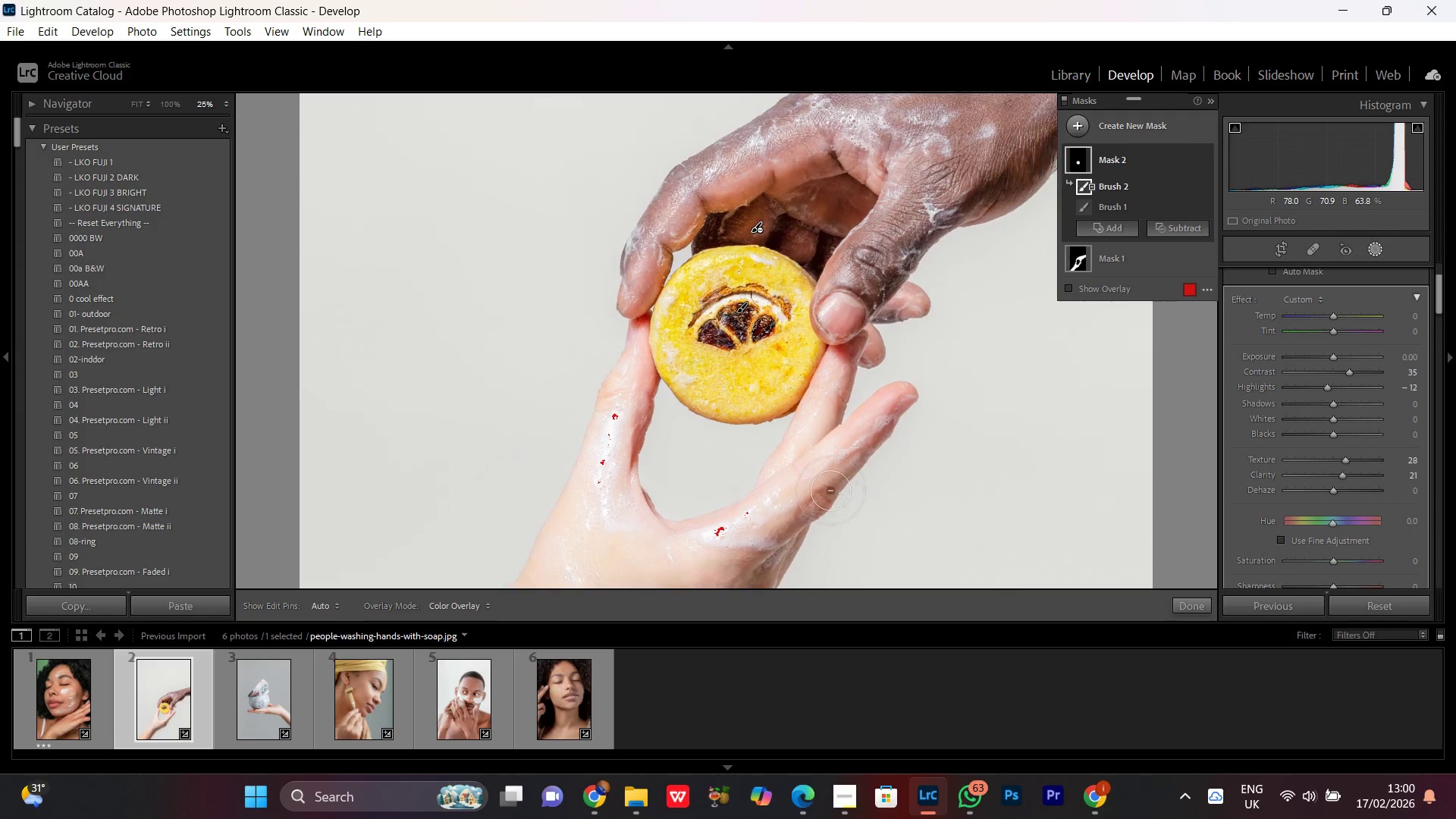 
hold_key(key=Minus, duration=0.38)
 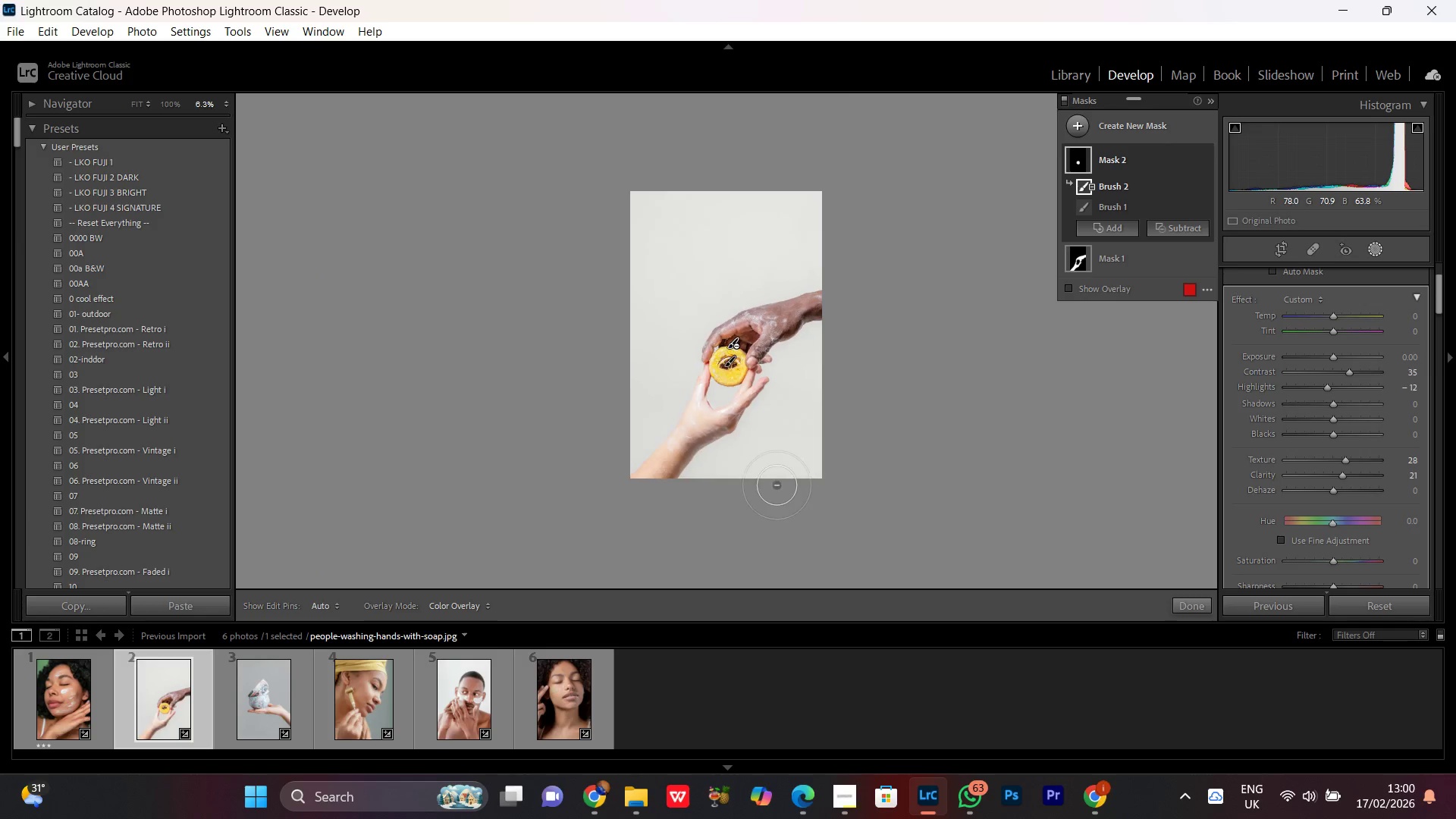 
key(Control+Minus)
 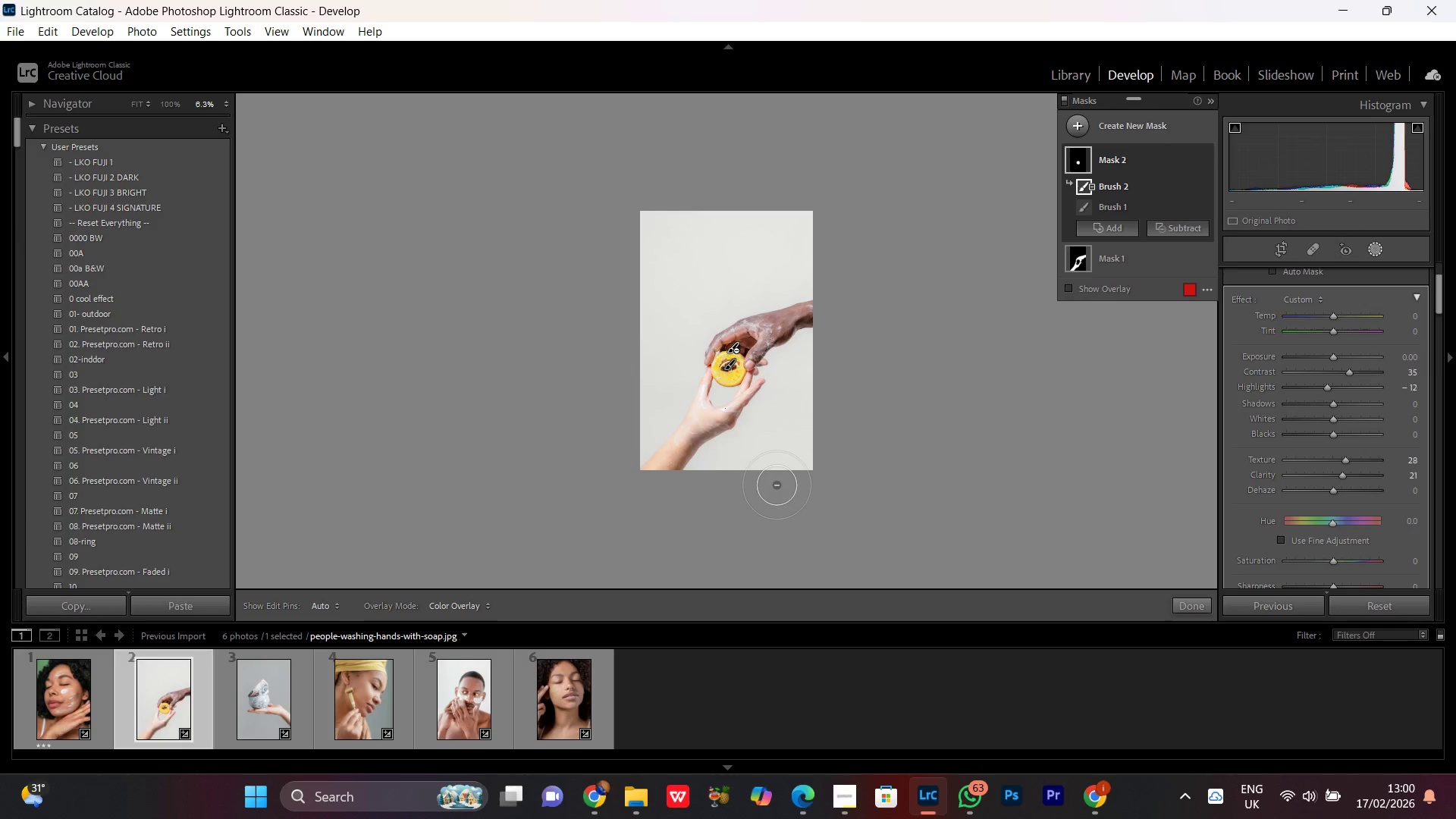 
key(Control+Equal)
 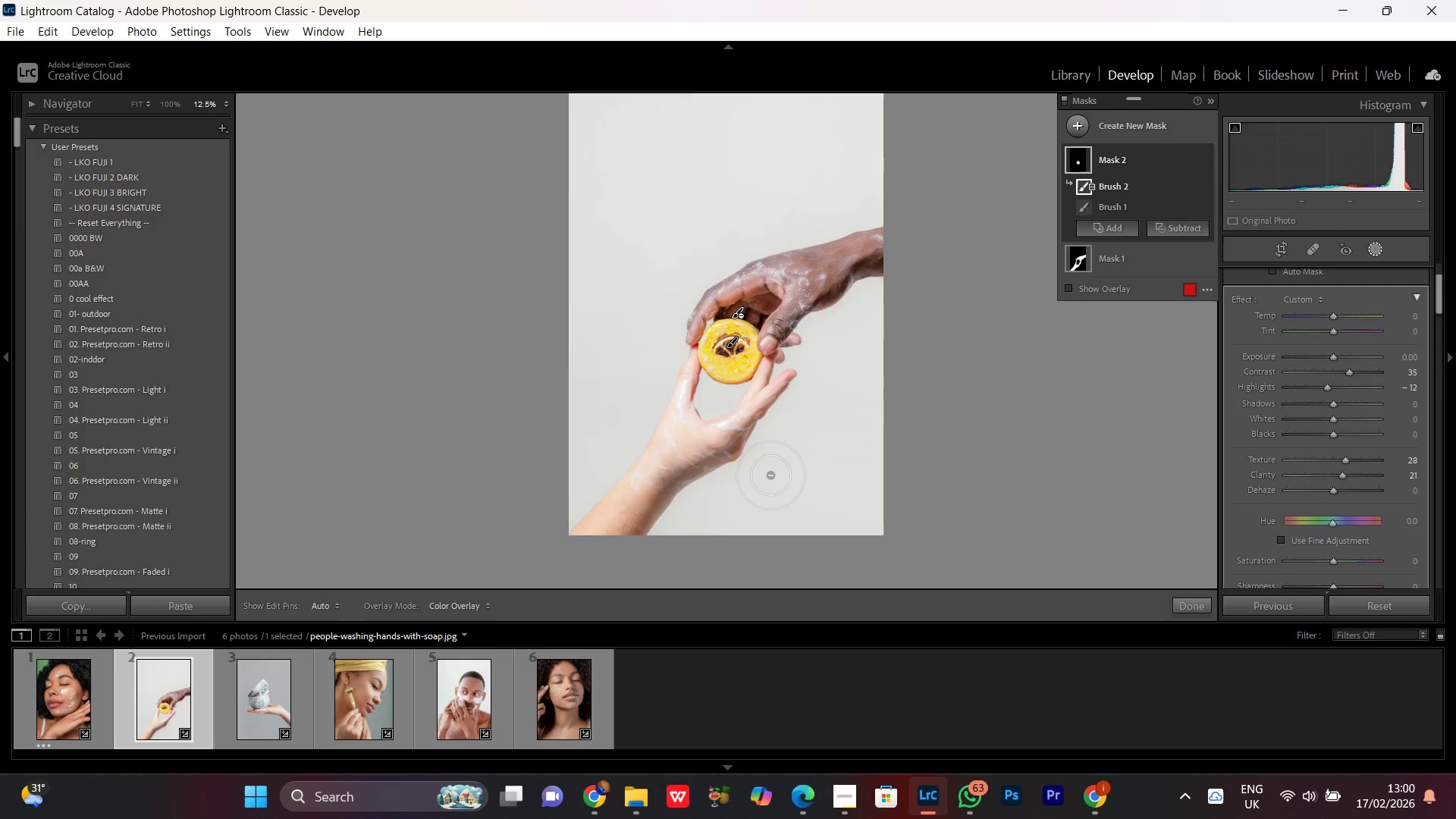 
key(Control+Equal)
 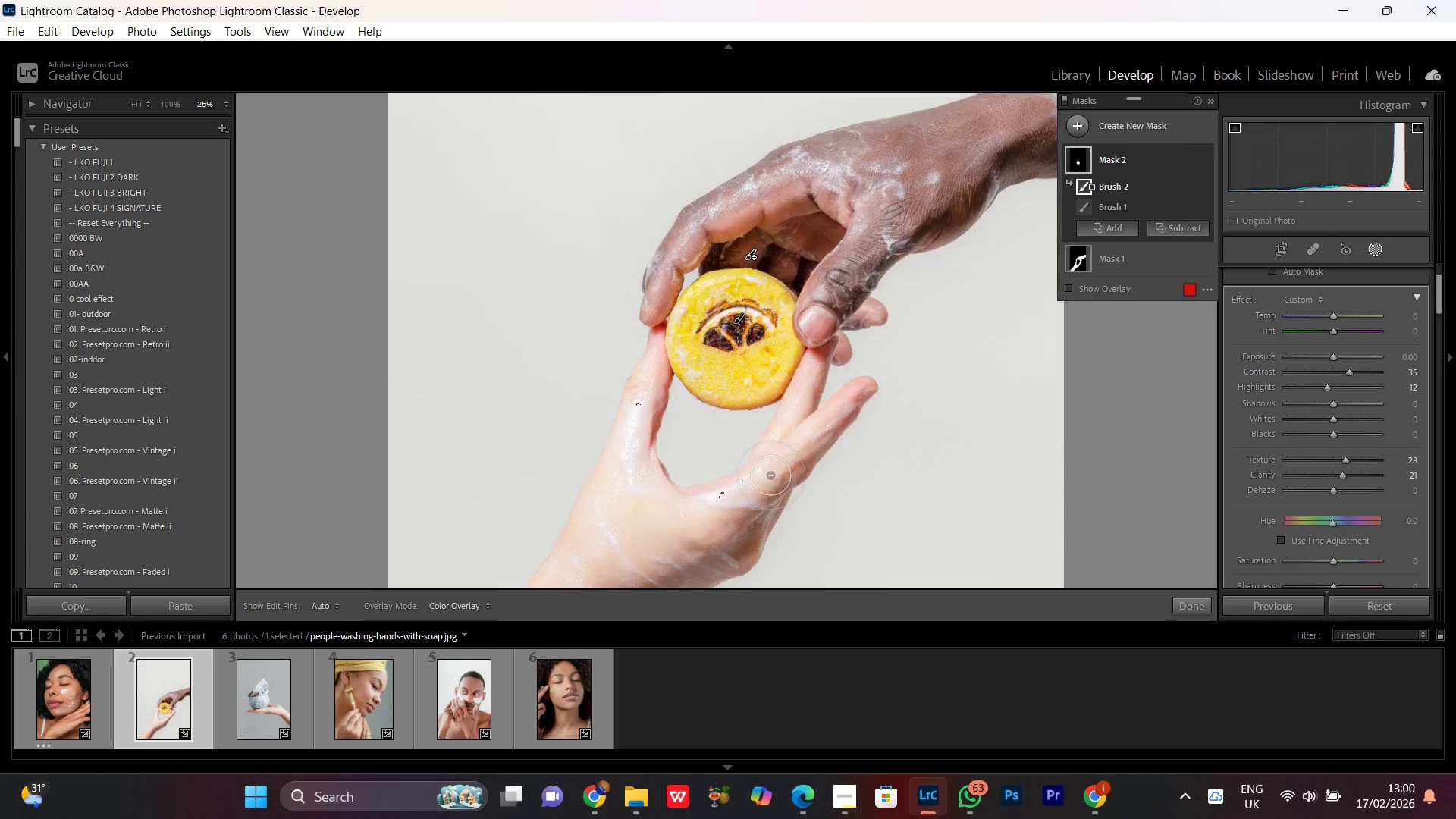 
key(Control+Equal)
 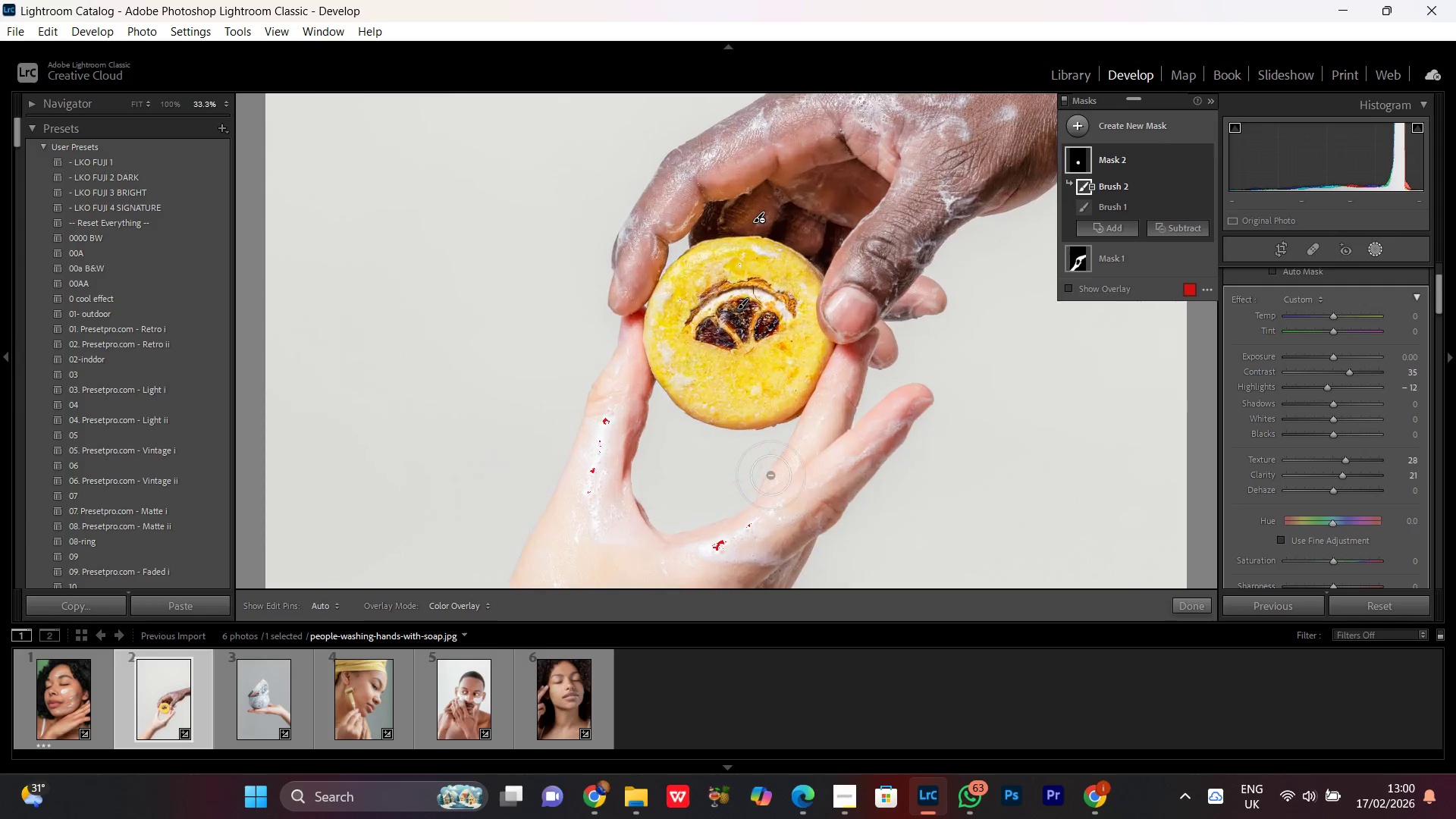 
key(Control+Minus)
 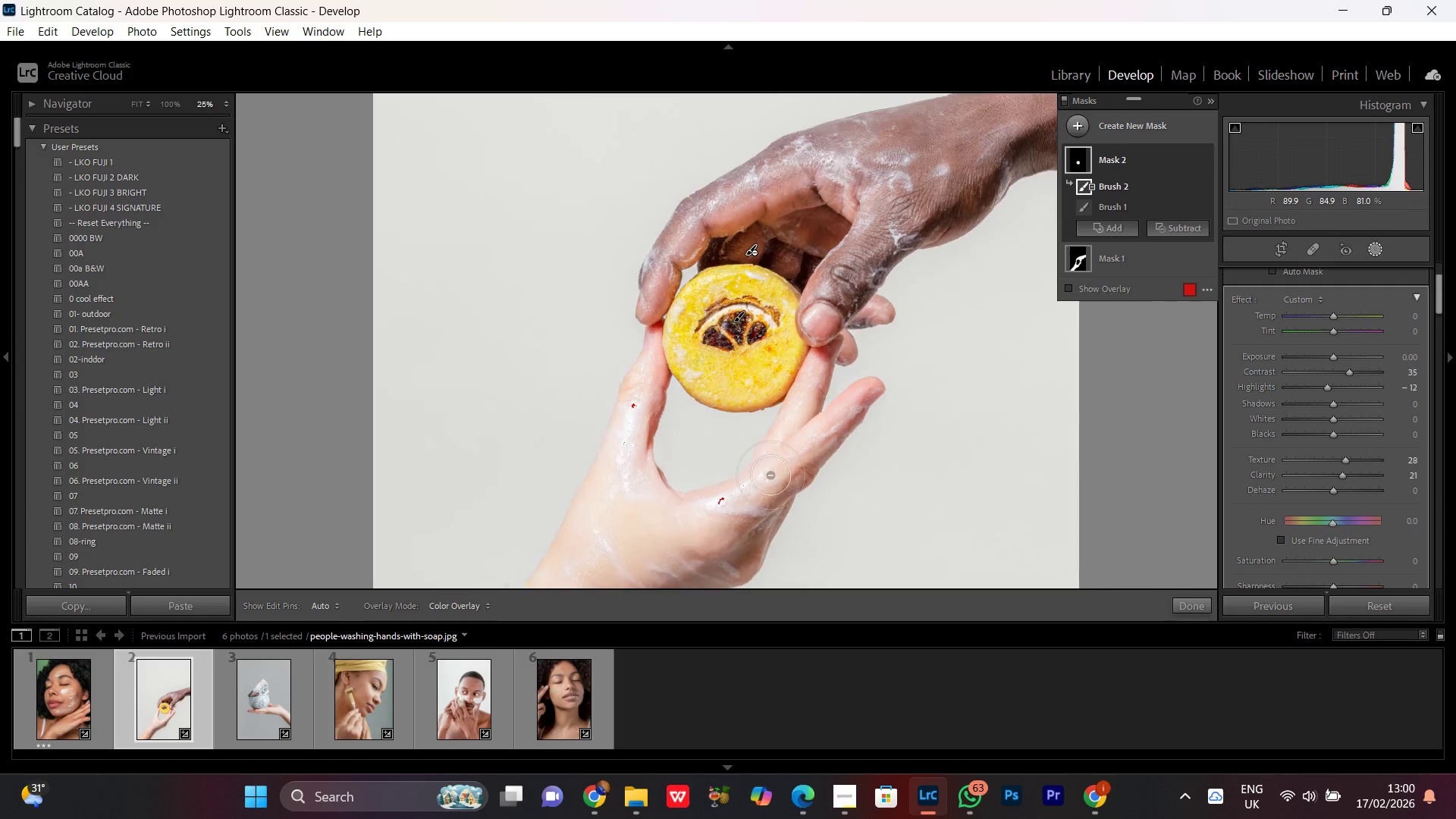 
key(Control+Minus)
 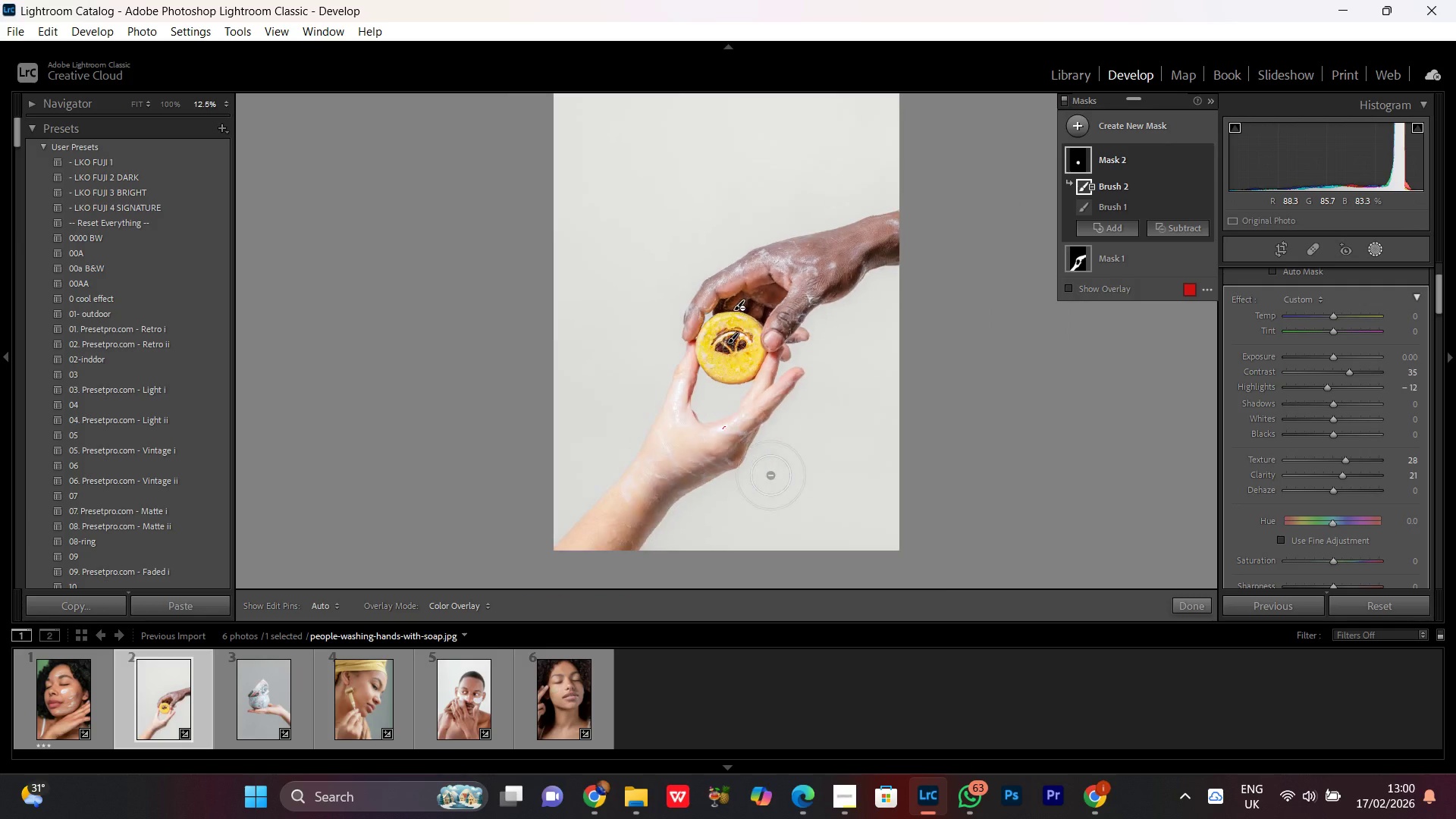 
key(Control+Equal)
 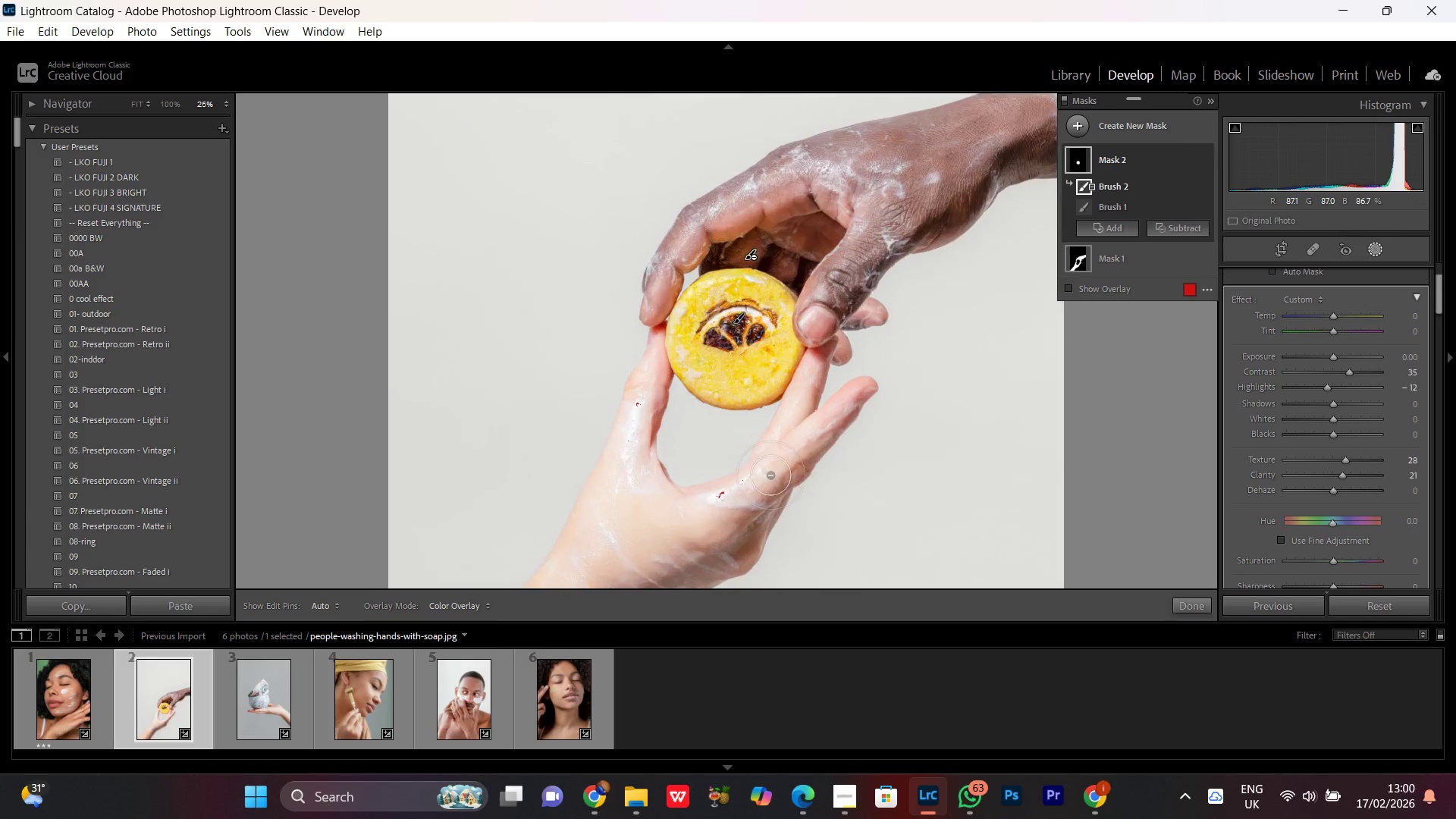 
key(Control+Equal)
 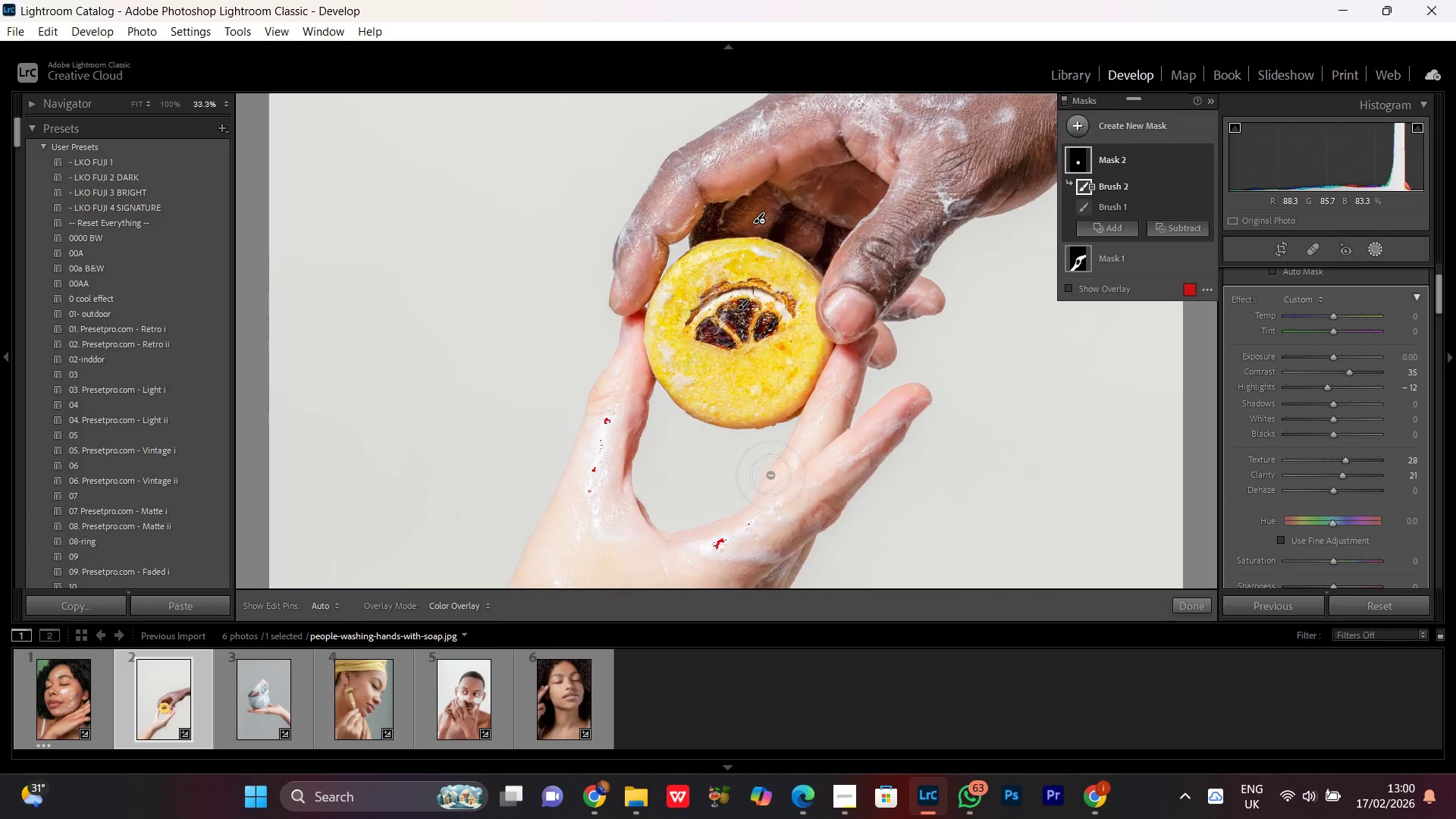 
key(Control+Equal)
 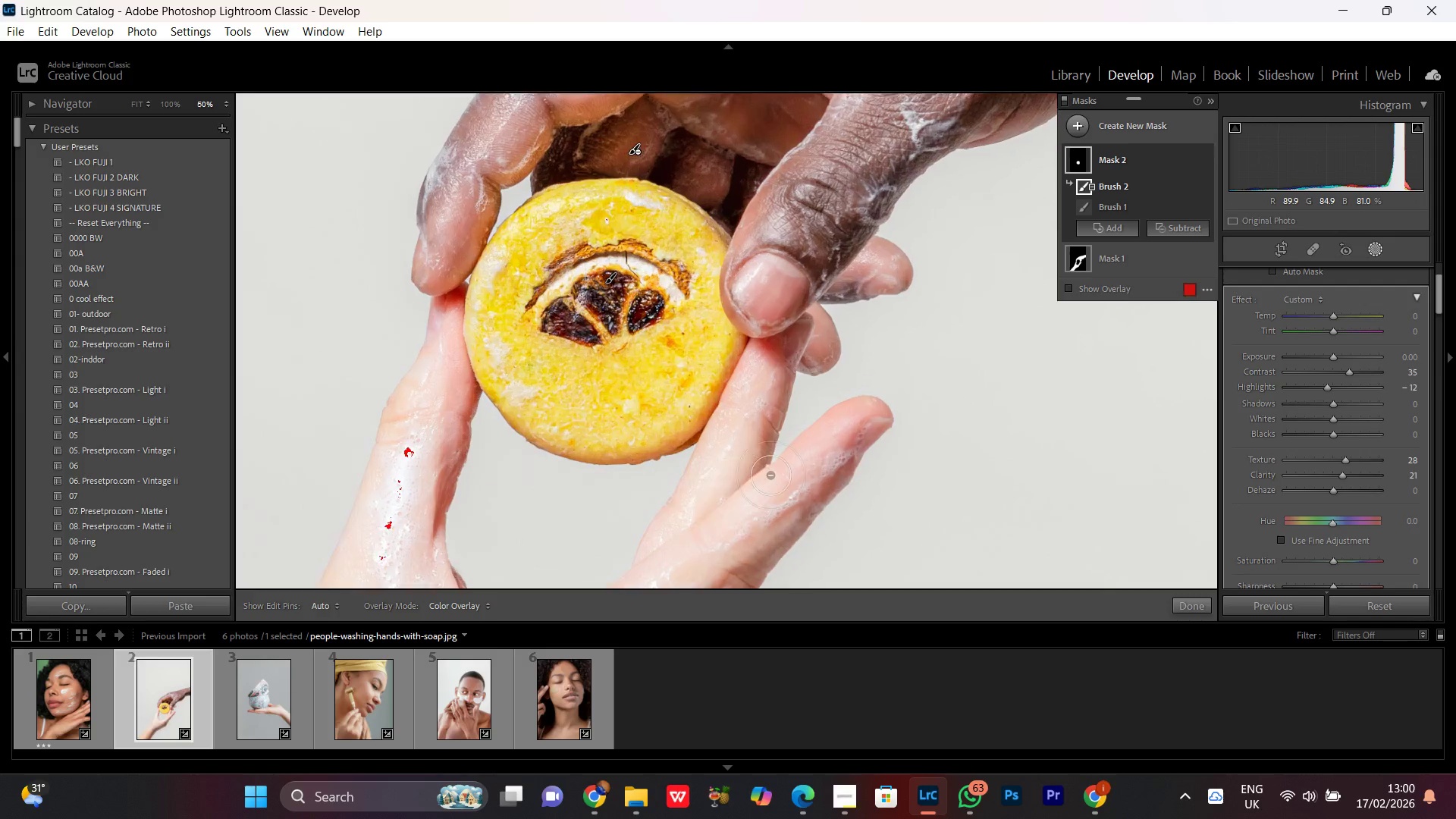 
key(Control+Equal)
 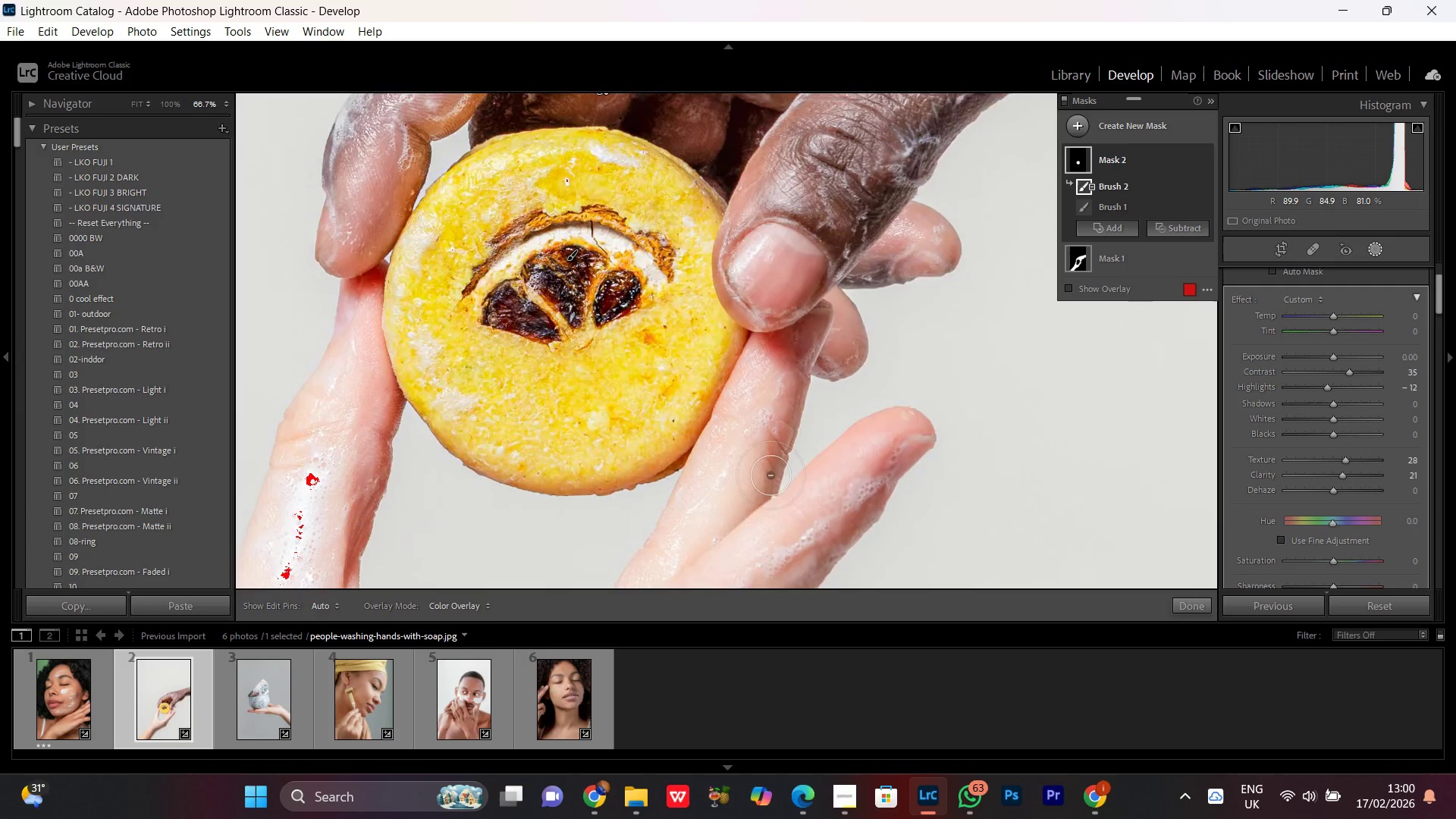 
key(Control+Minus)
 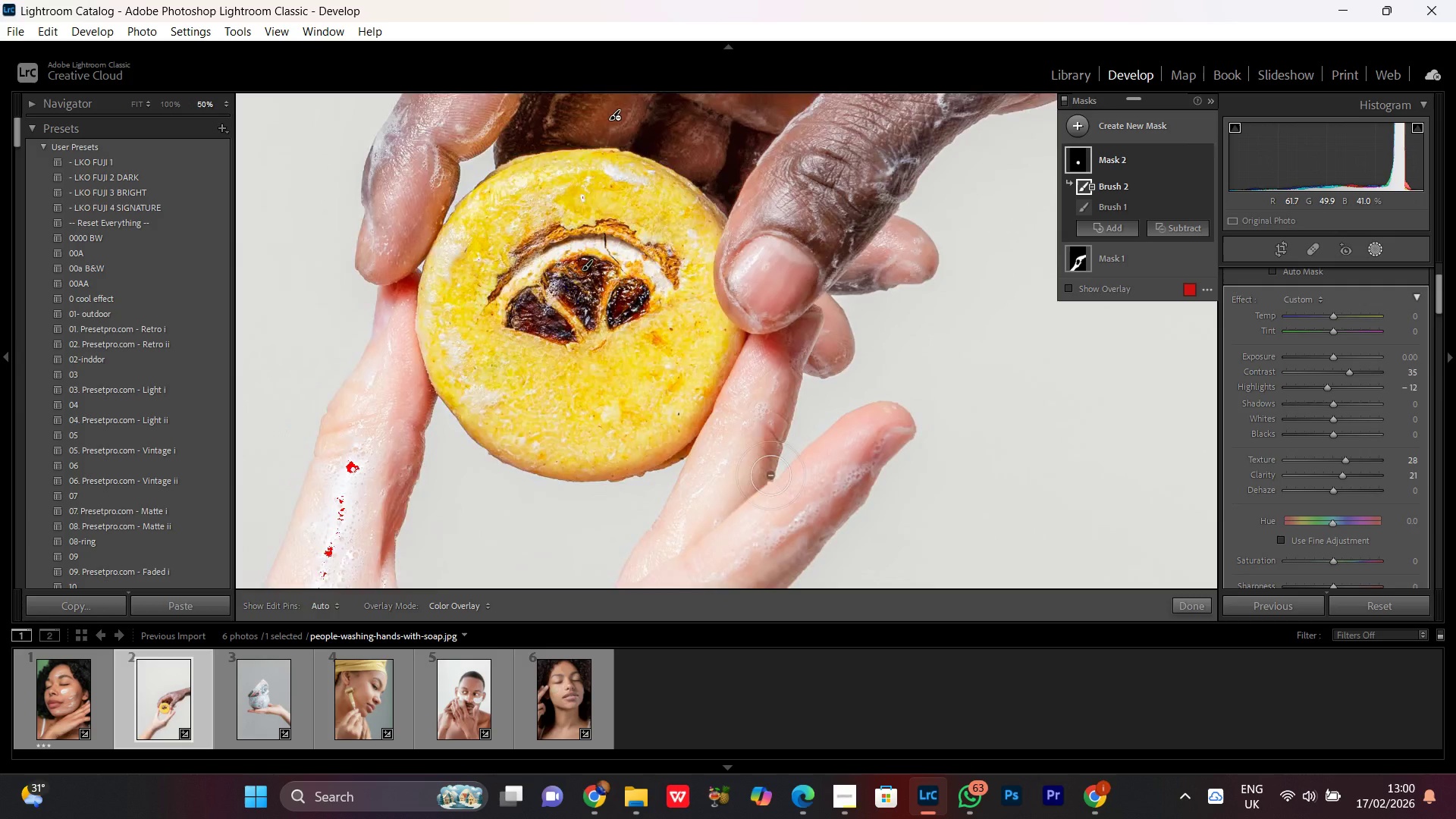 
key(Control+Minus)
 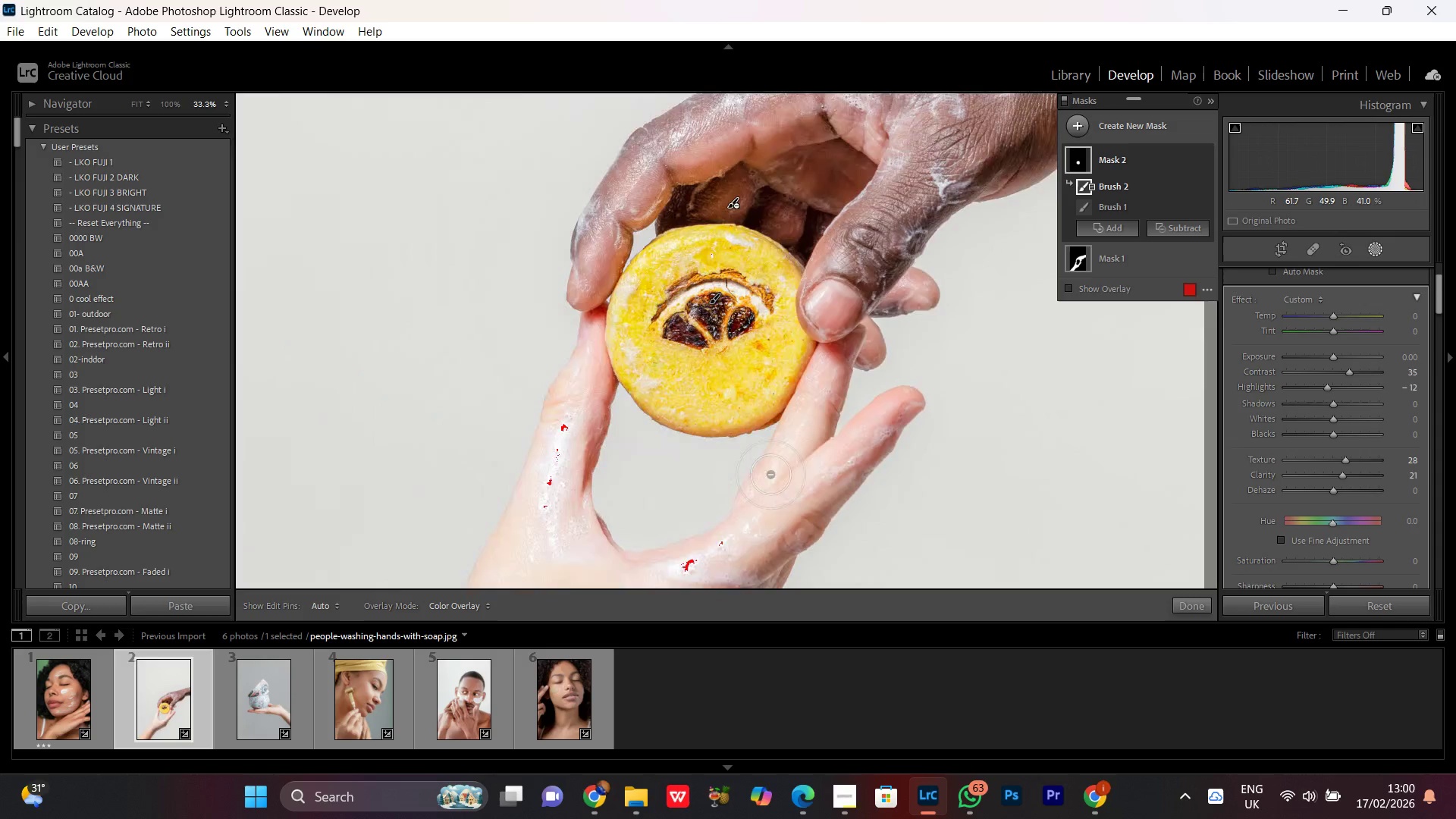 
key(Control+Minus)
 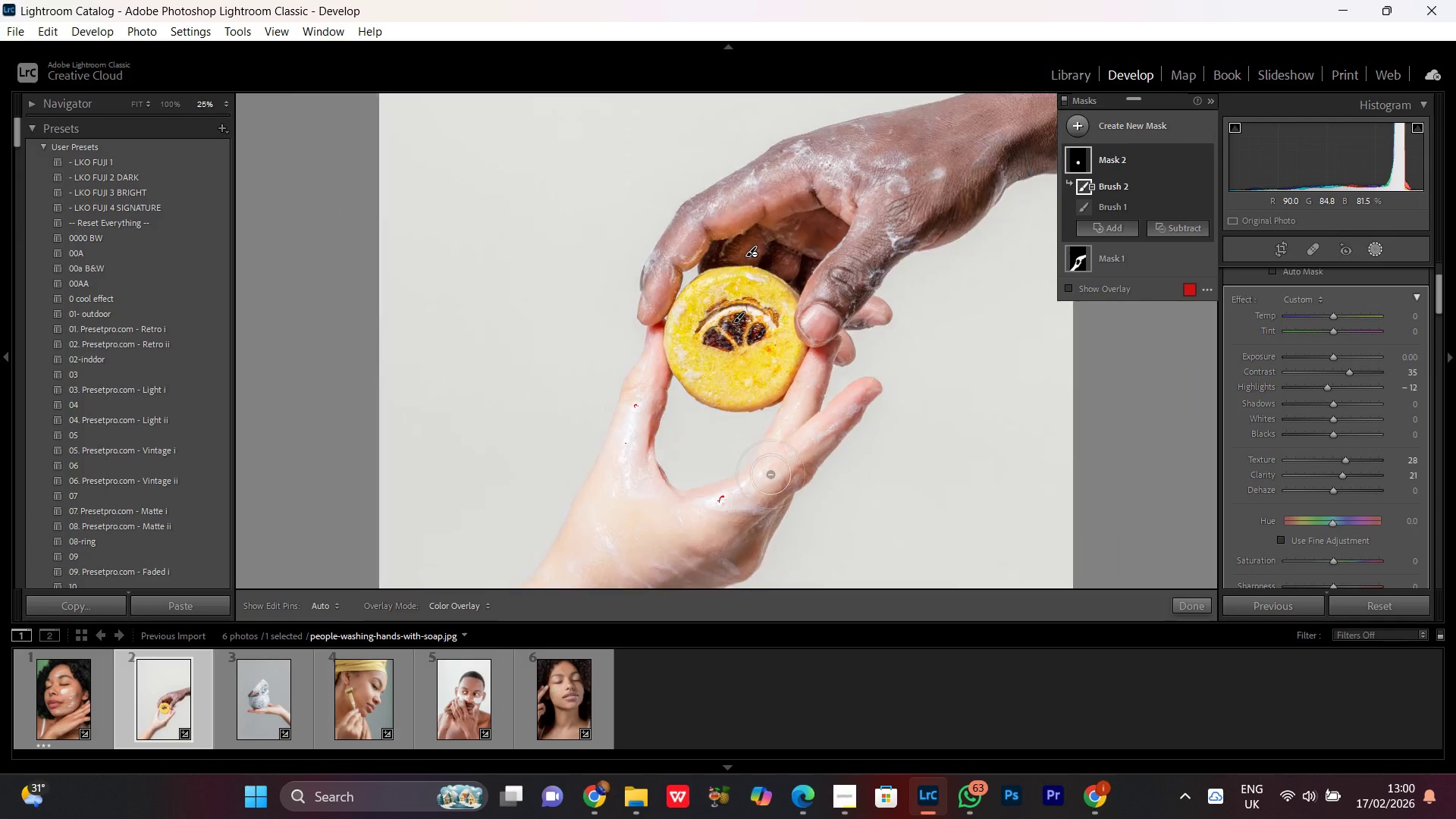 
key(Control+Minus)
 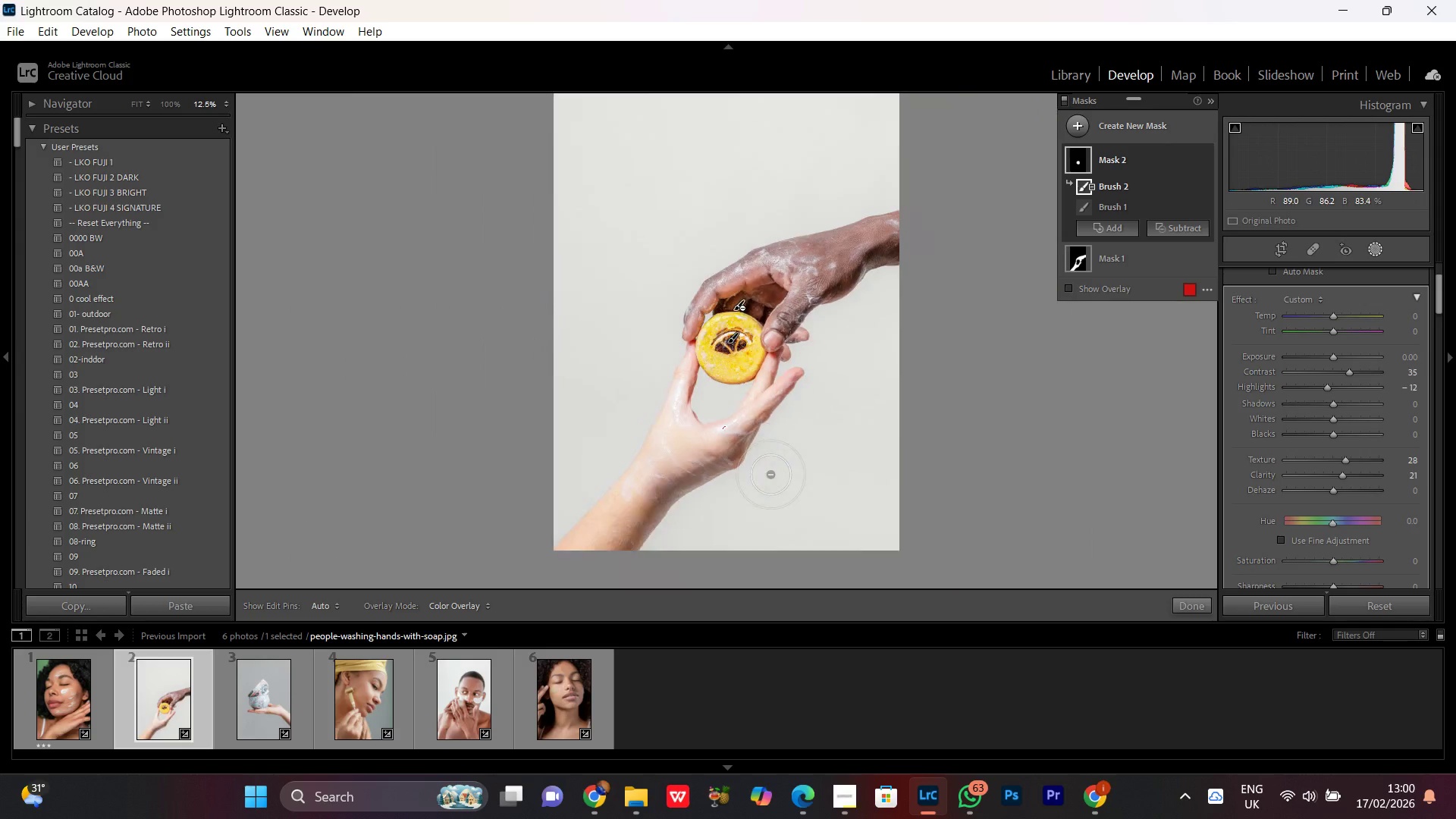 
key(Control+Equal)
 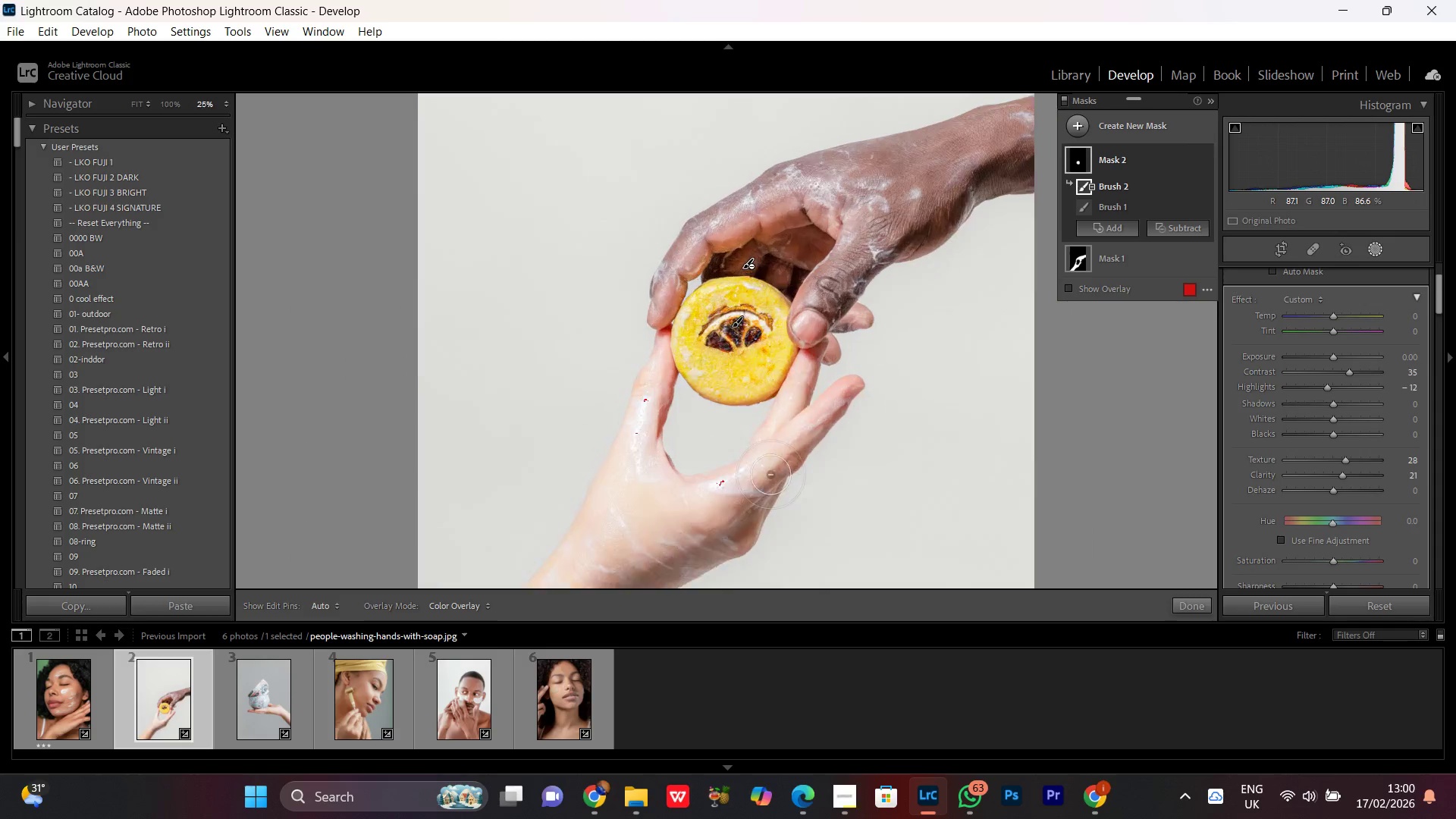 
key(Control+Minus)
 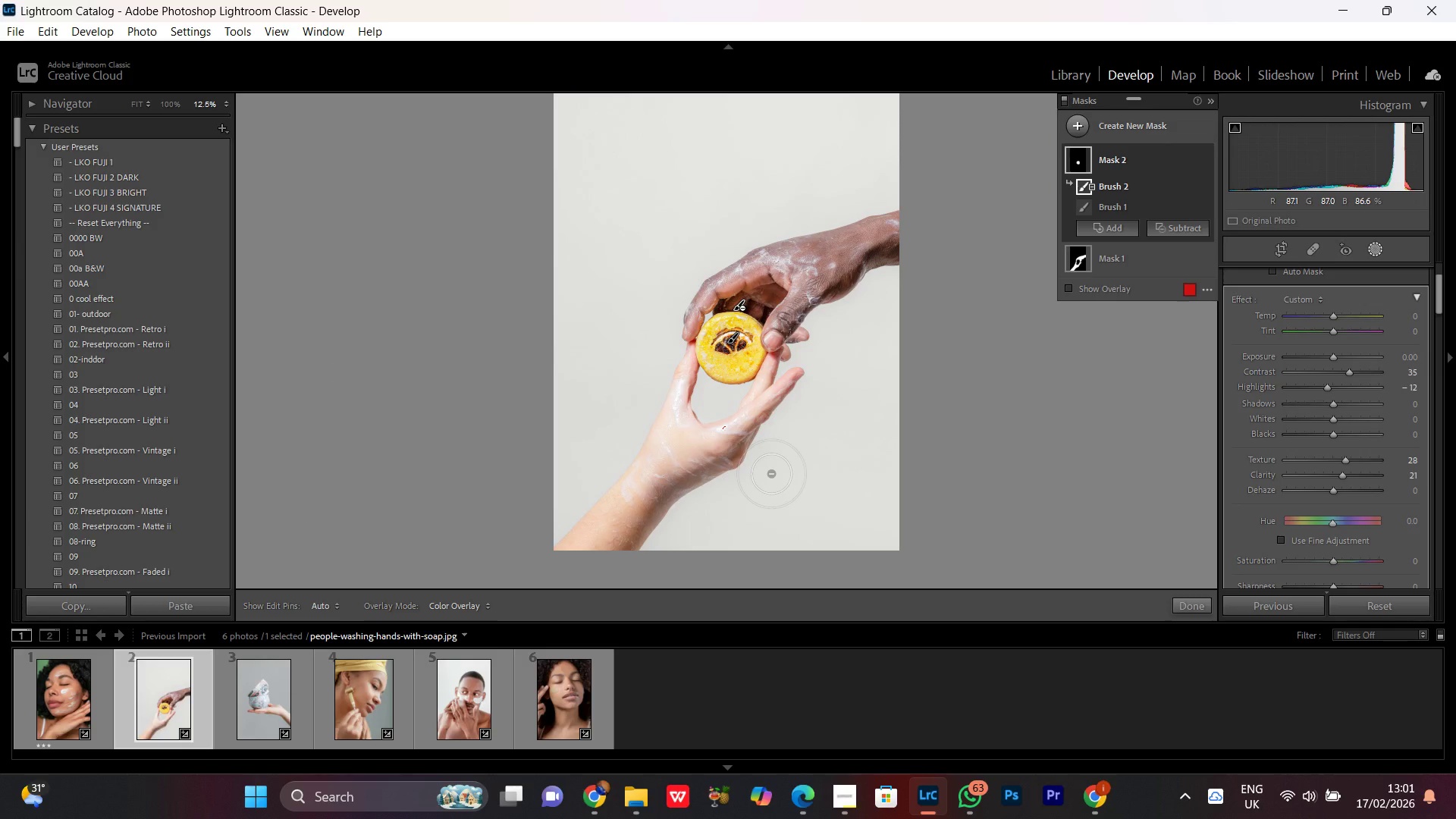 
wait(10.56)
 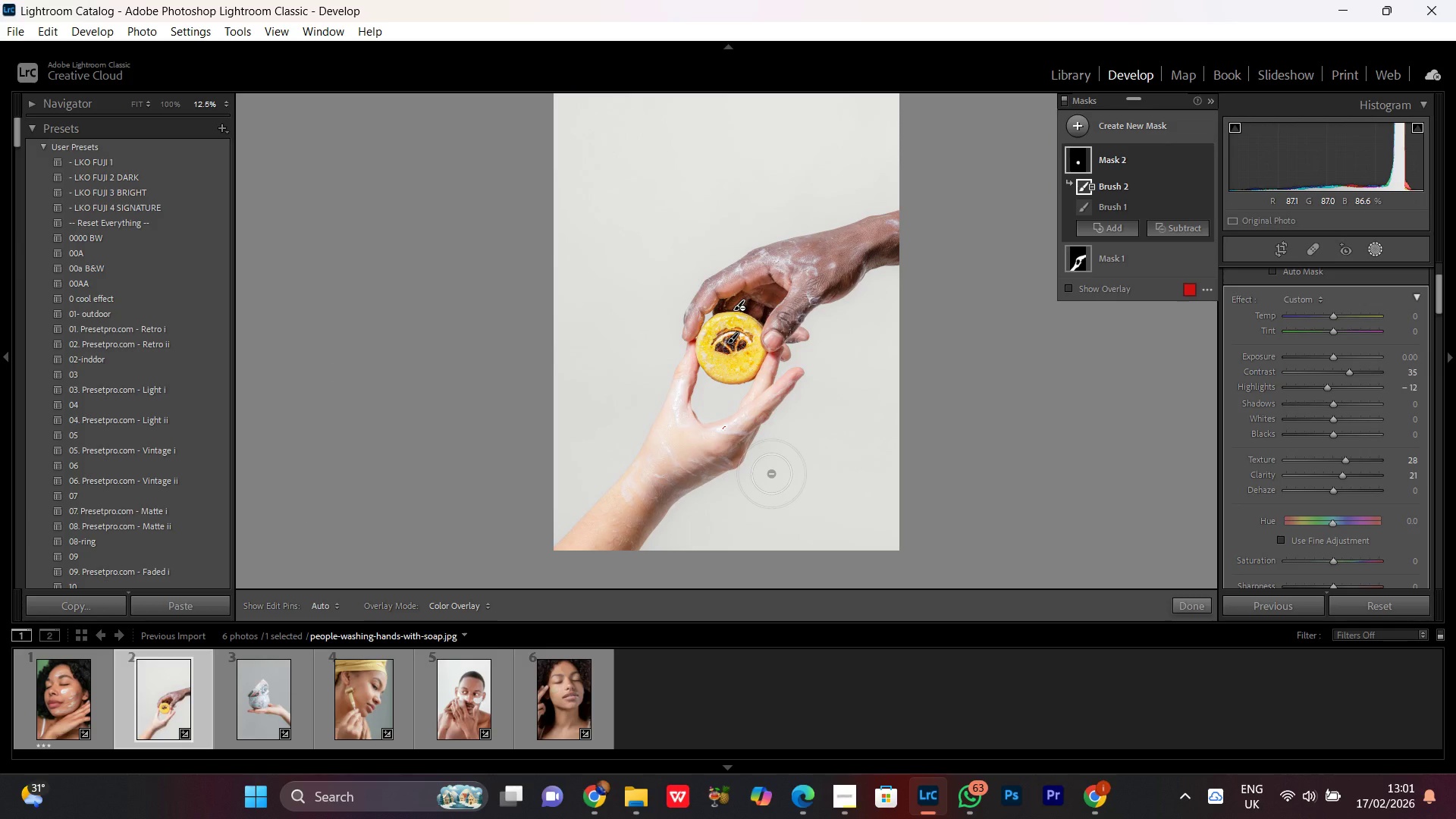 
left_click([1371, 255])
 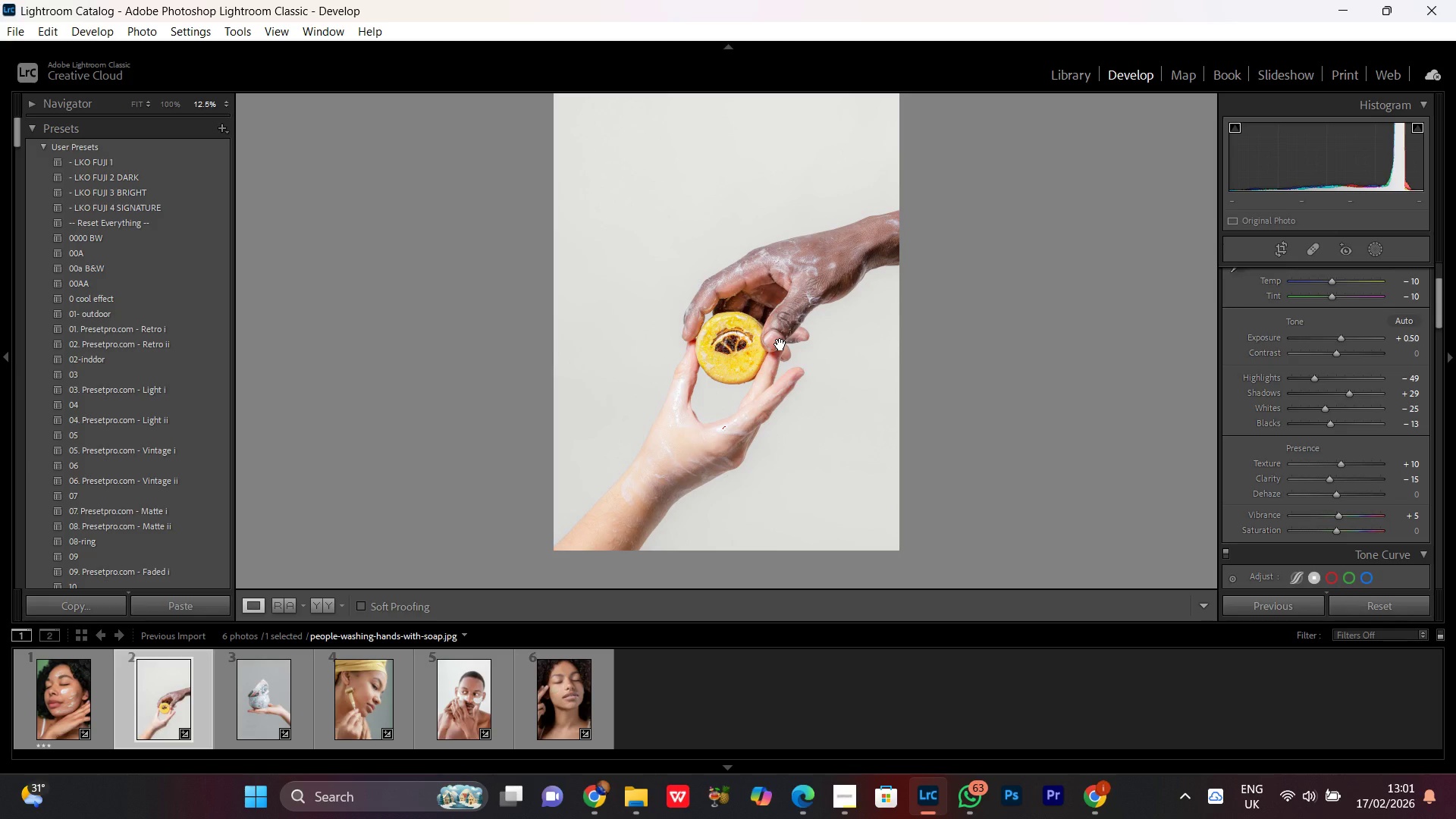 
left_click([780, 344])
 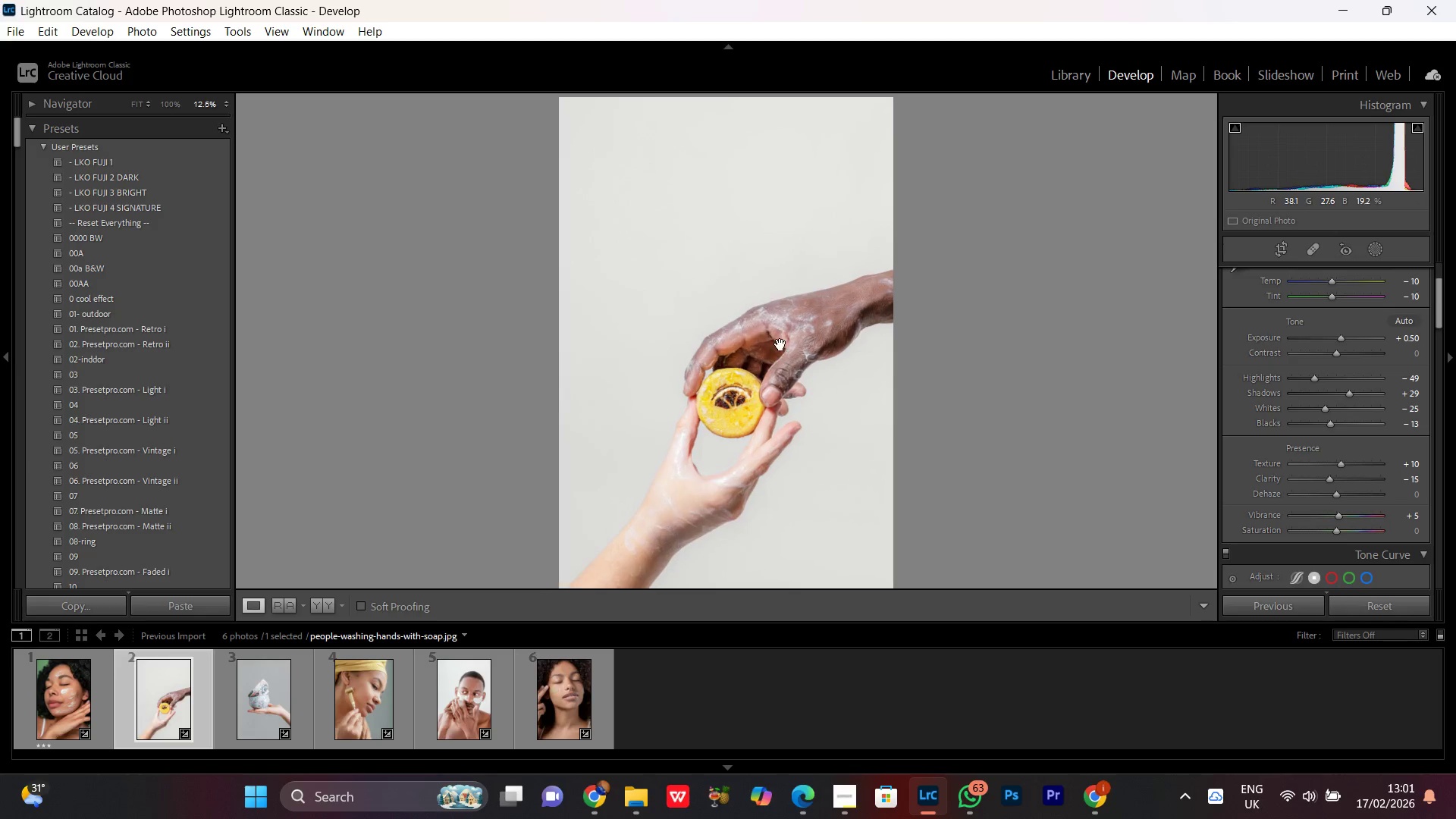 
double_click([780, 344])
 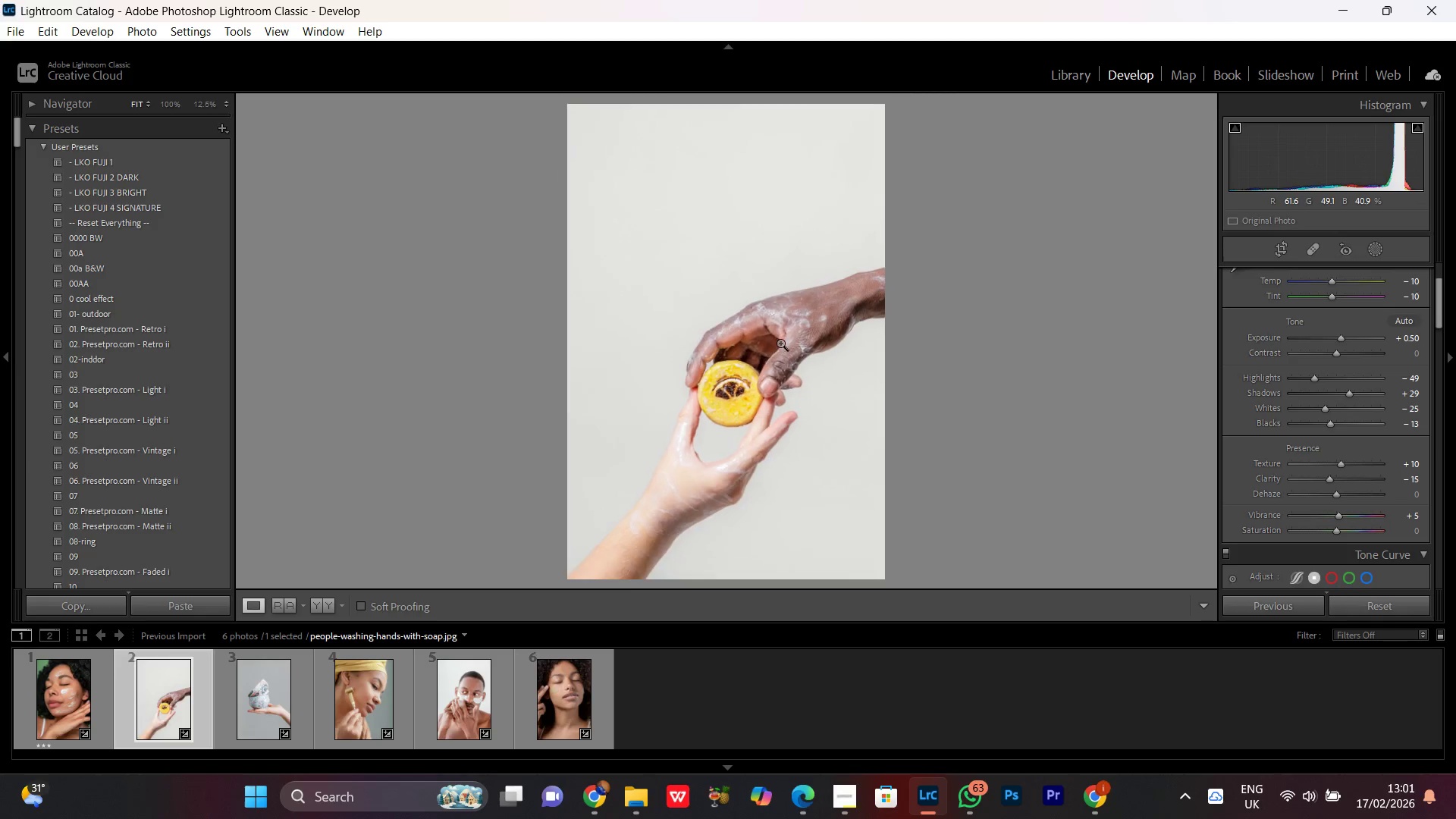 
key(Control+Equal)
 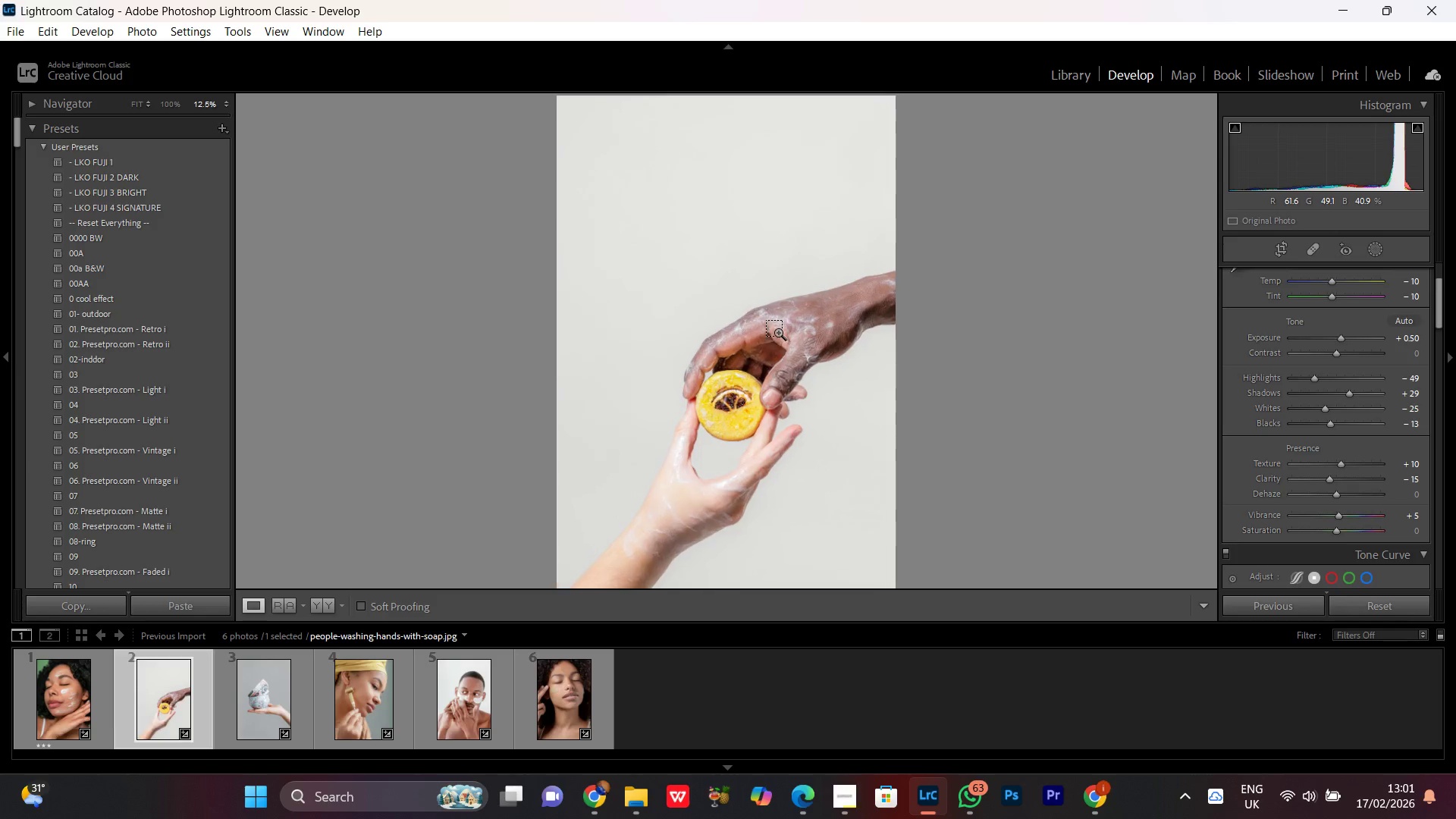 
key(Control+Equal)
 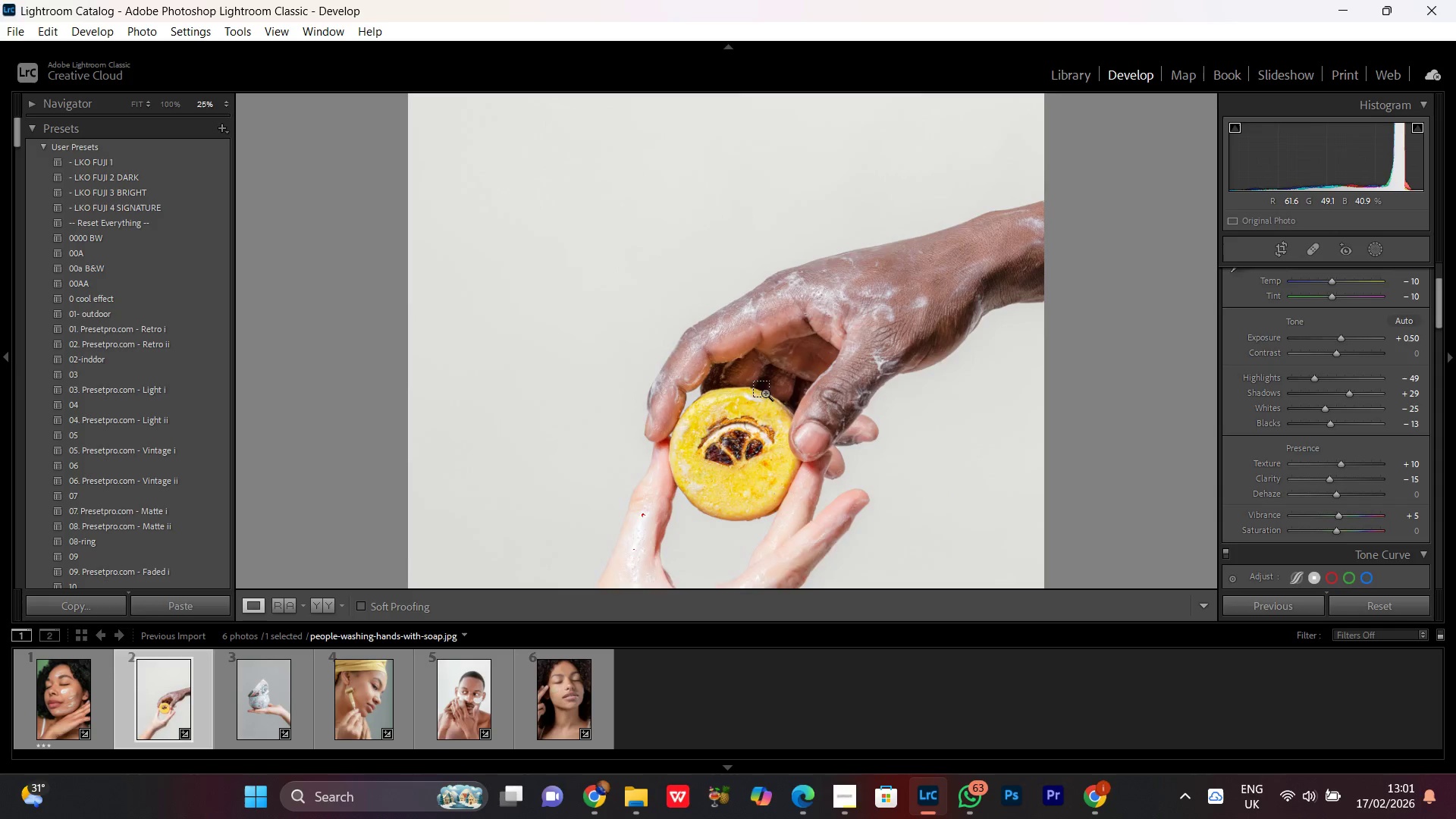 
key(Control+Equal)
 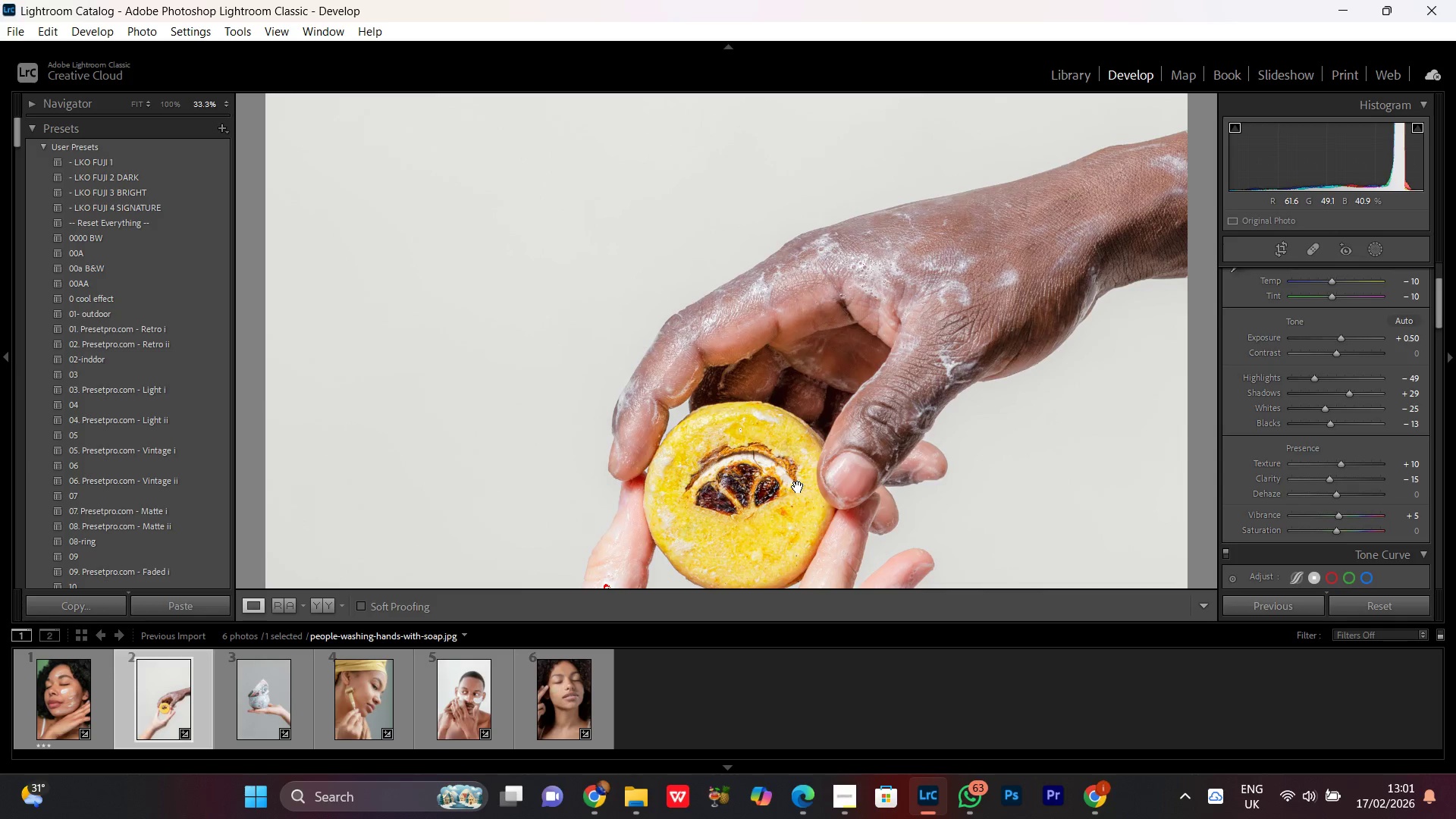 
key(Control+Equal)
 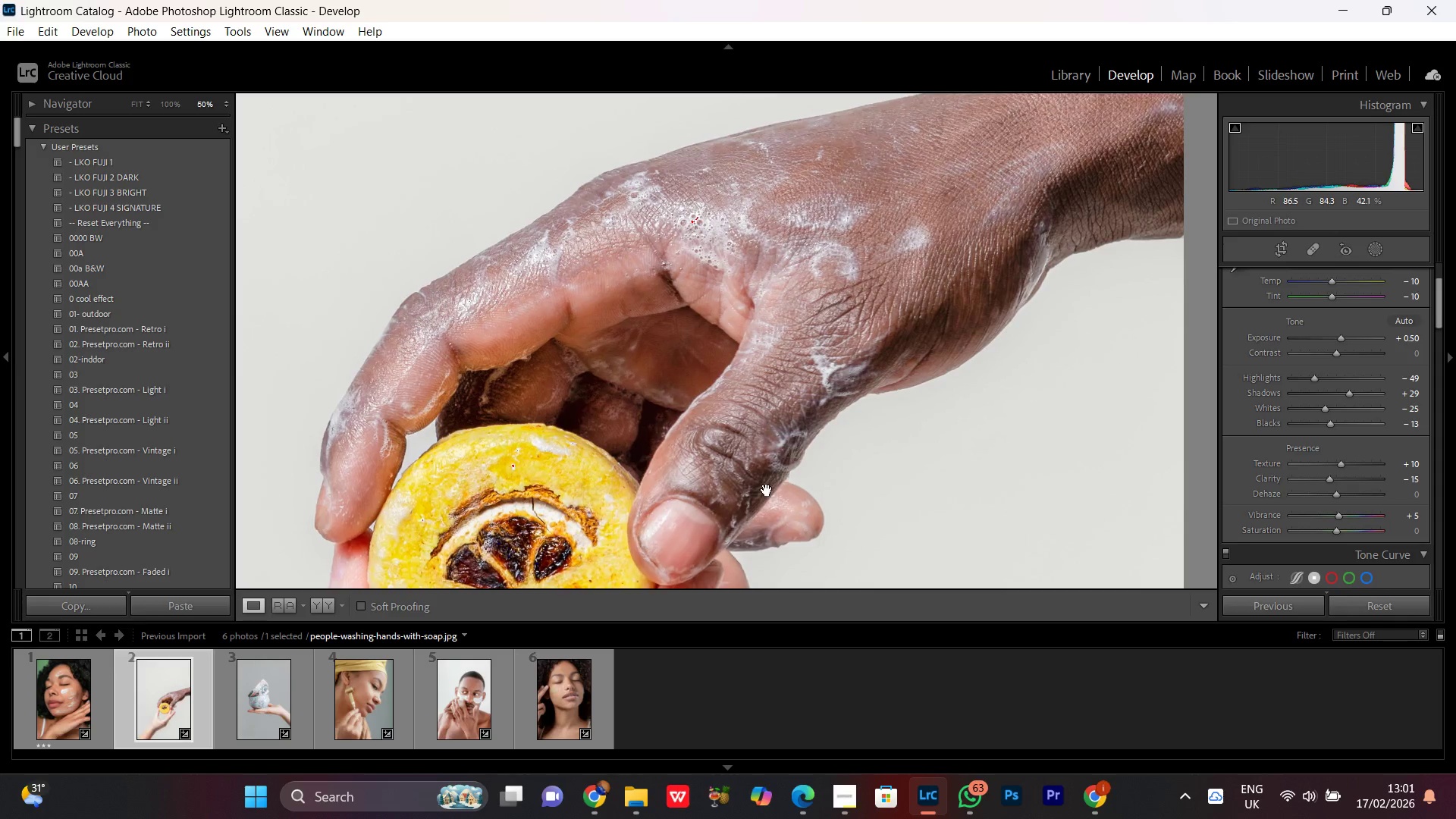 
left_click_drag(start_coordinate=[758, 474], to_coordinate=[814, 356])
 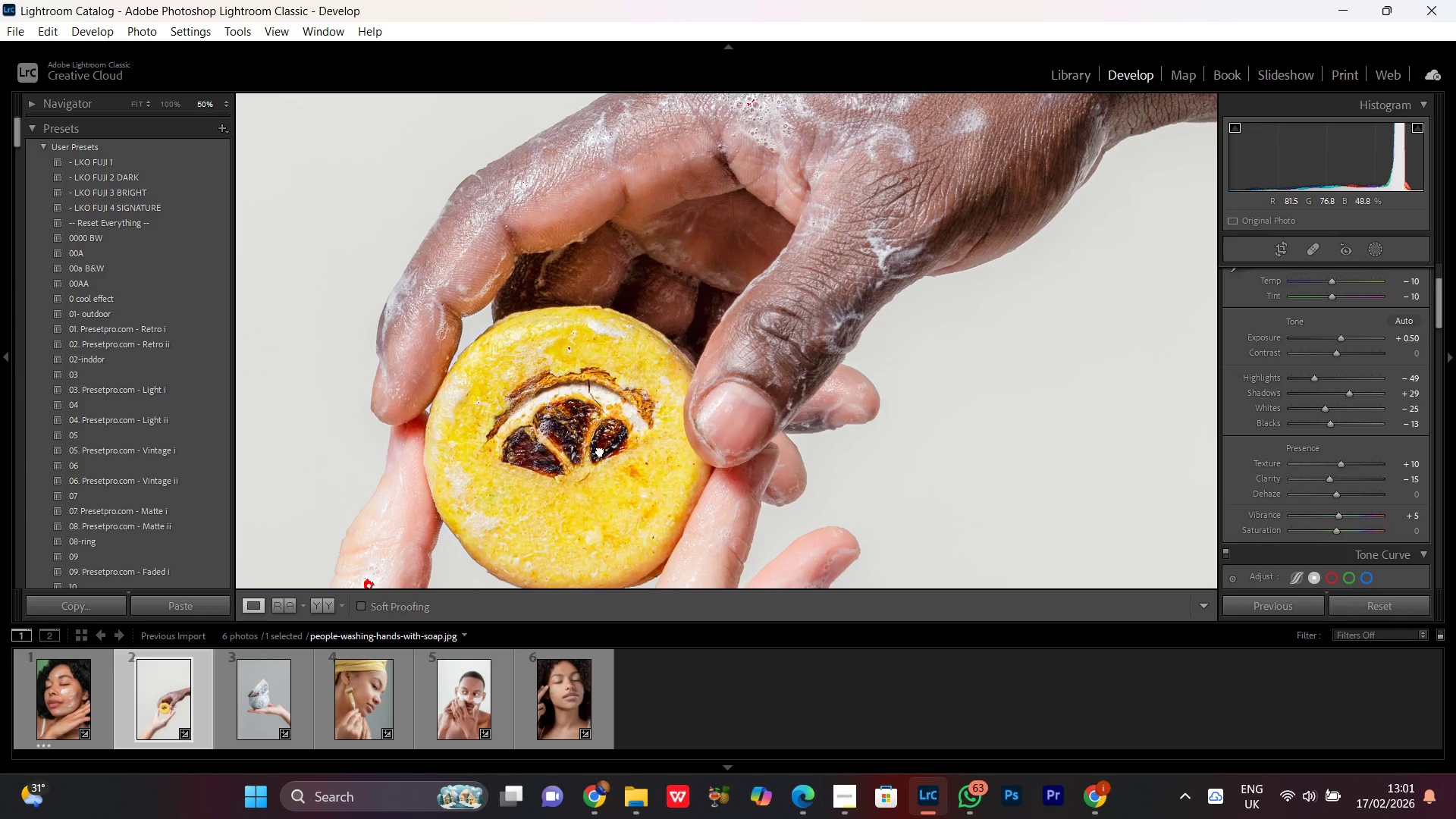 
left_click_drag(start_coordinate=[583, 485], to_coordinate=[628, 357])
 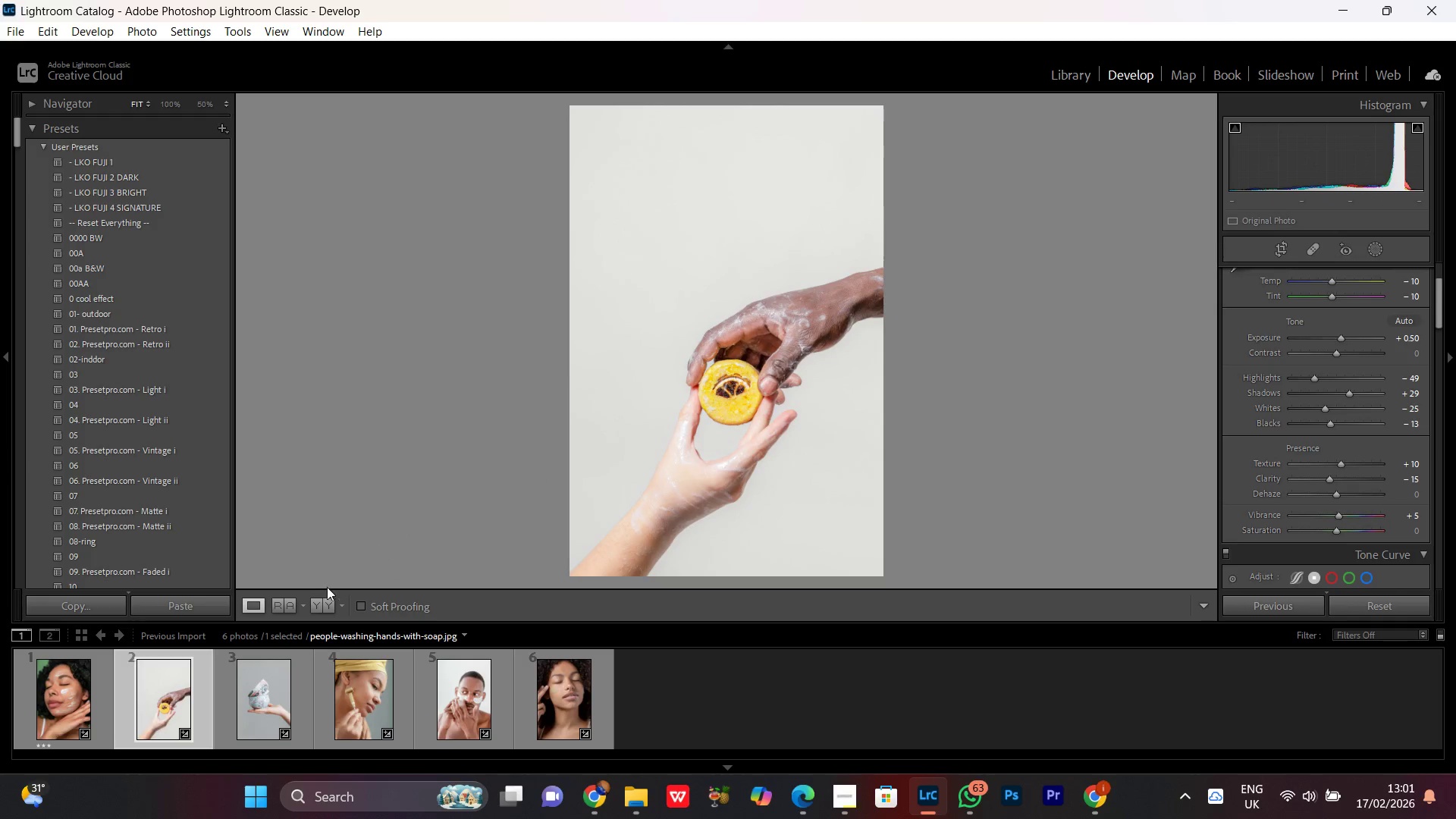 
left_click([315, 613])
 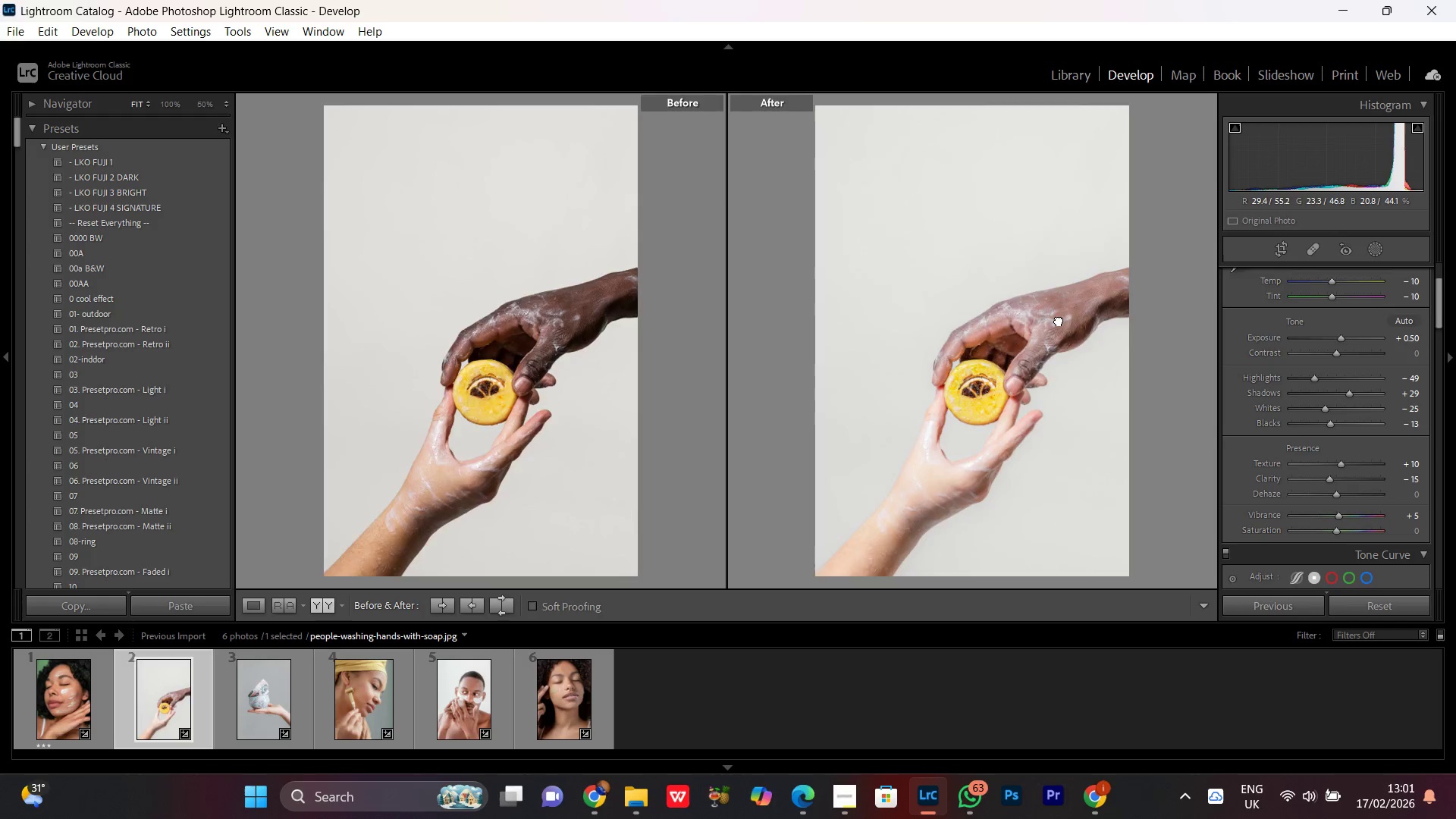 
double_click([1052, 322])
 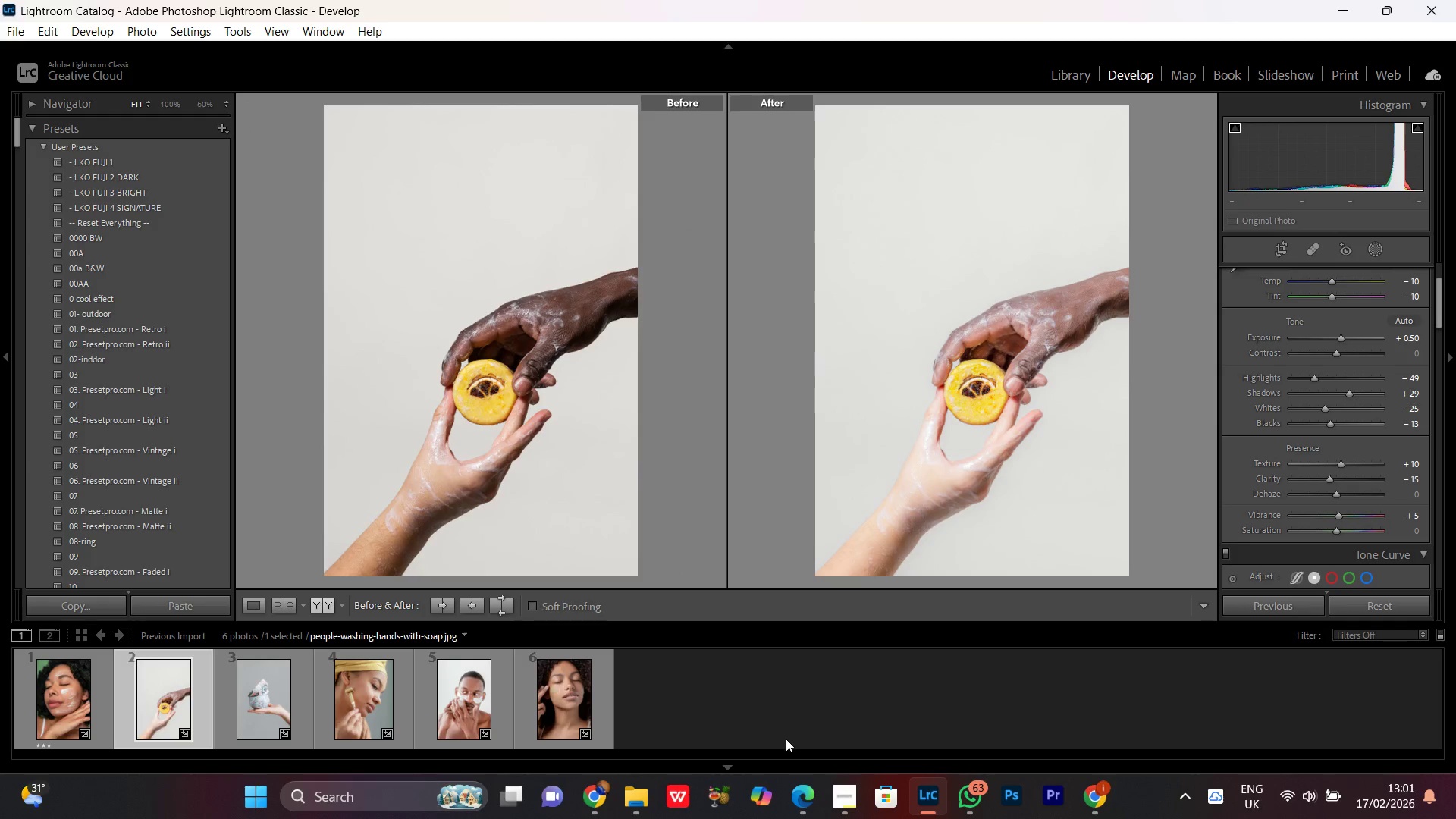 
left_click([837, 795])